 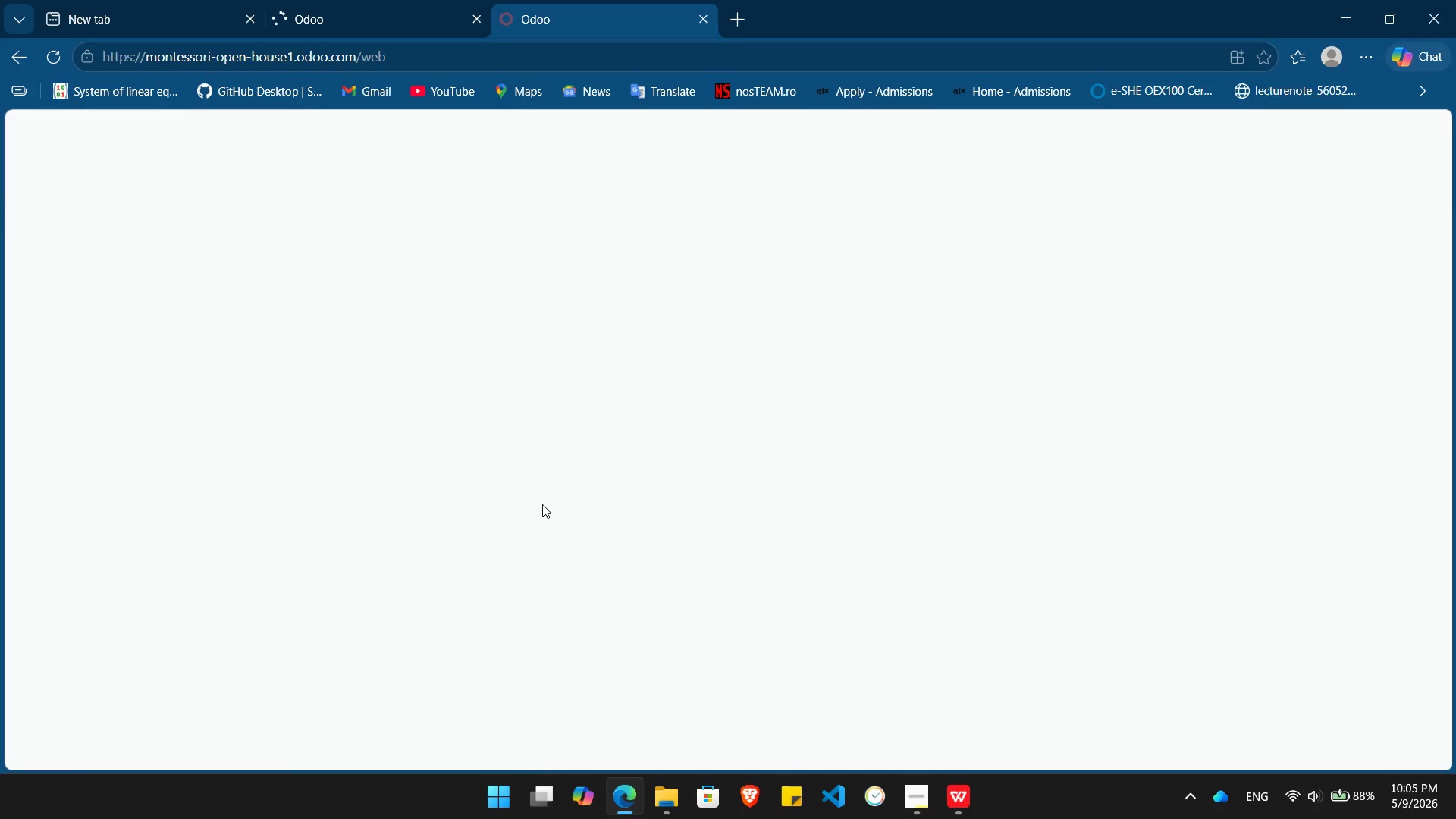 
left_click([1309, 810])
 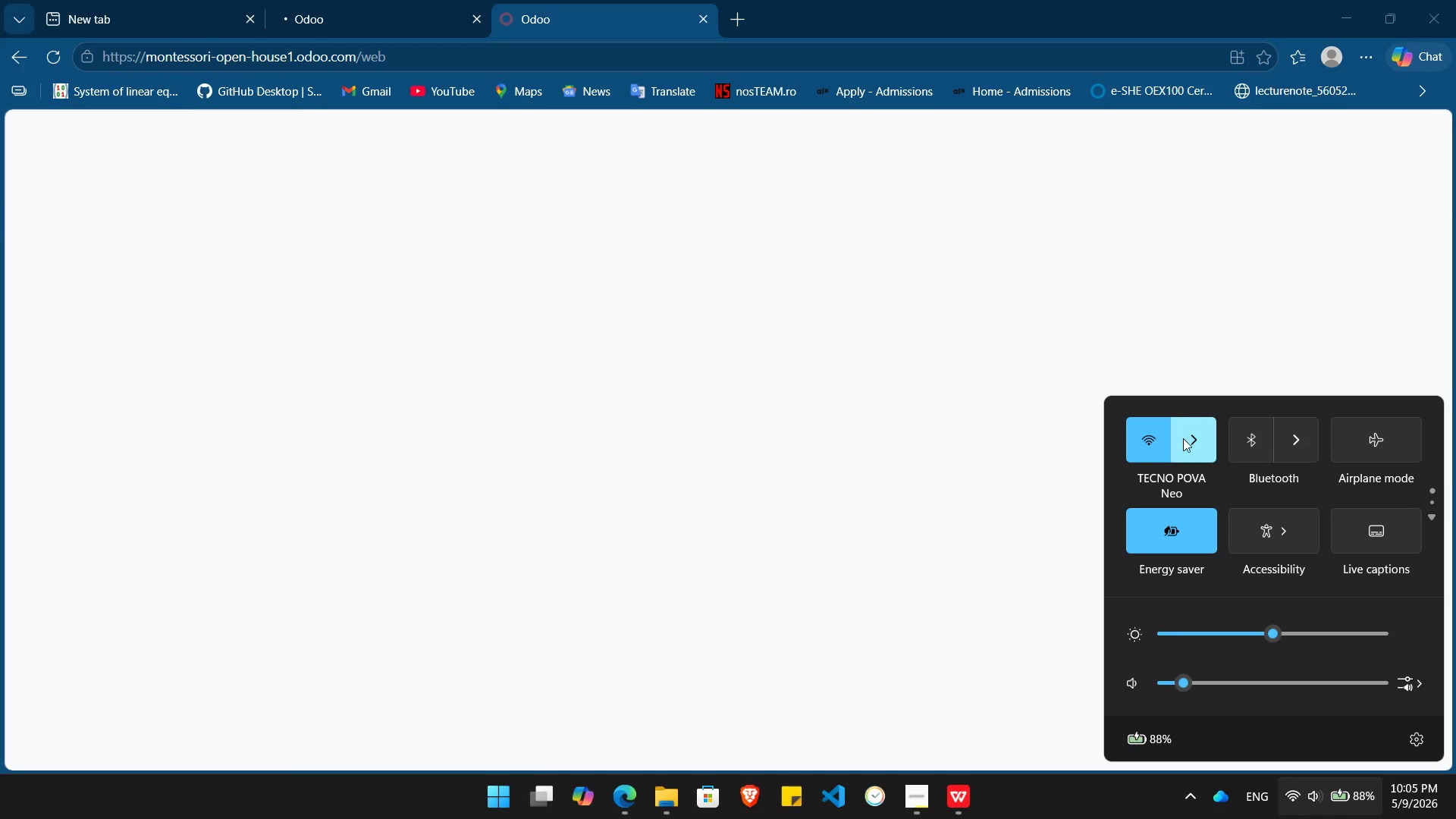 
left_click([1185, 447])
 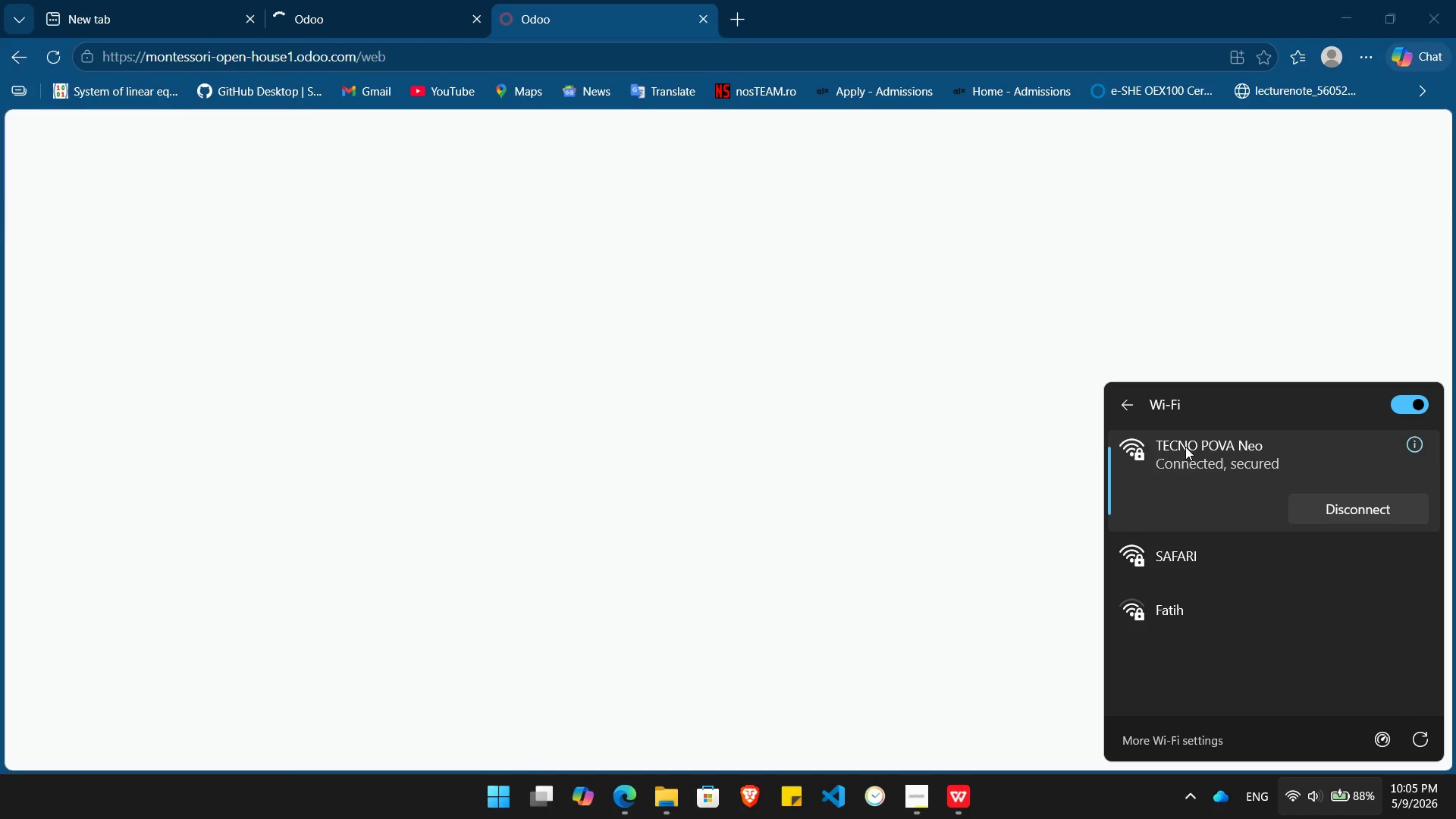 
left_click([1156, 265])
 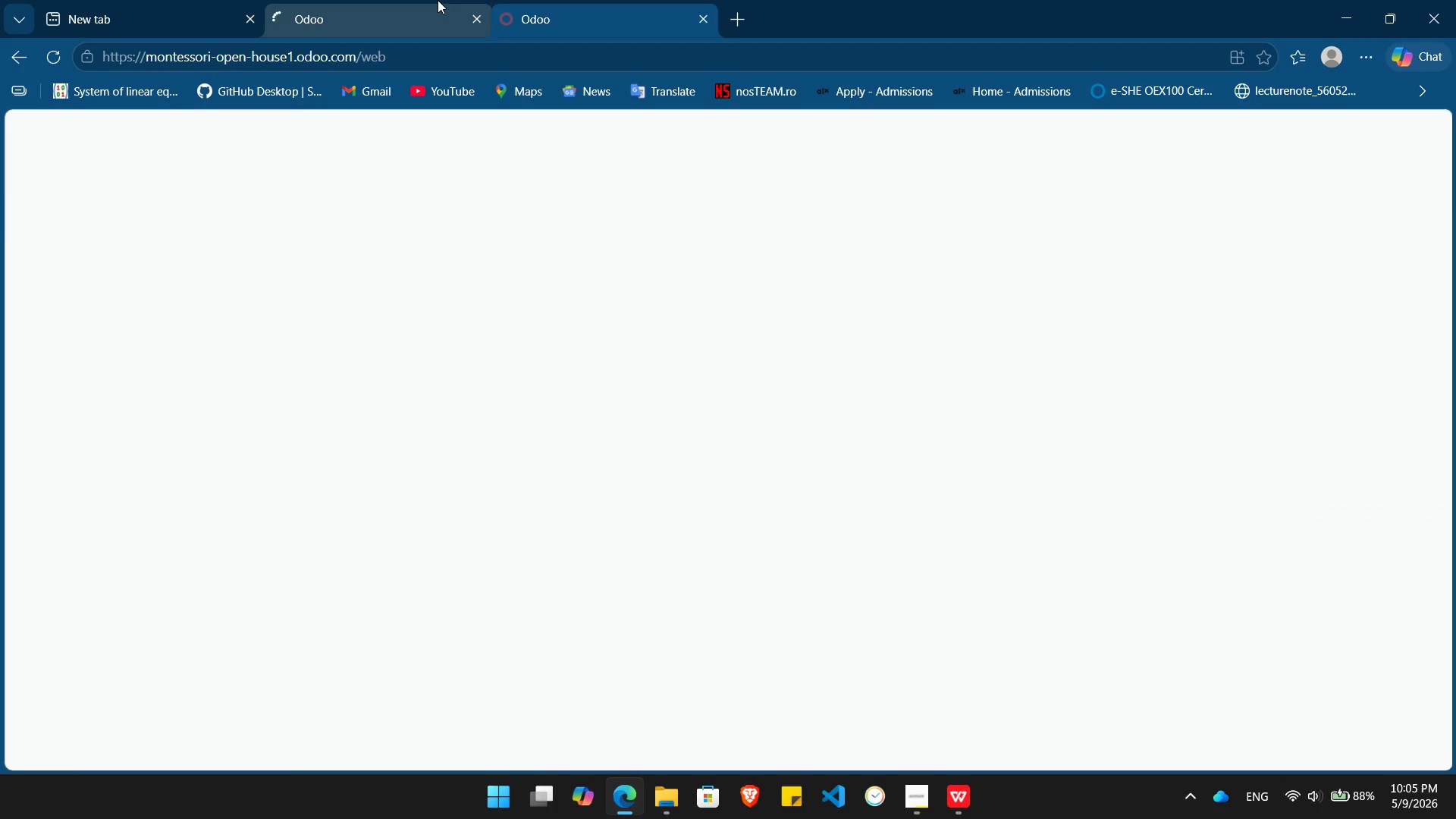 
left_click([438, 0])
 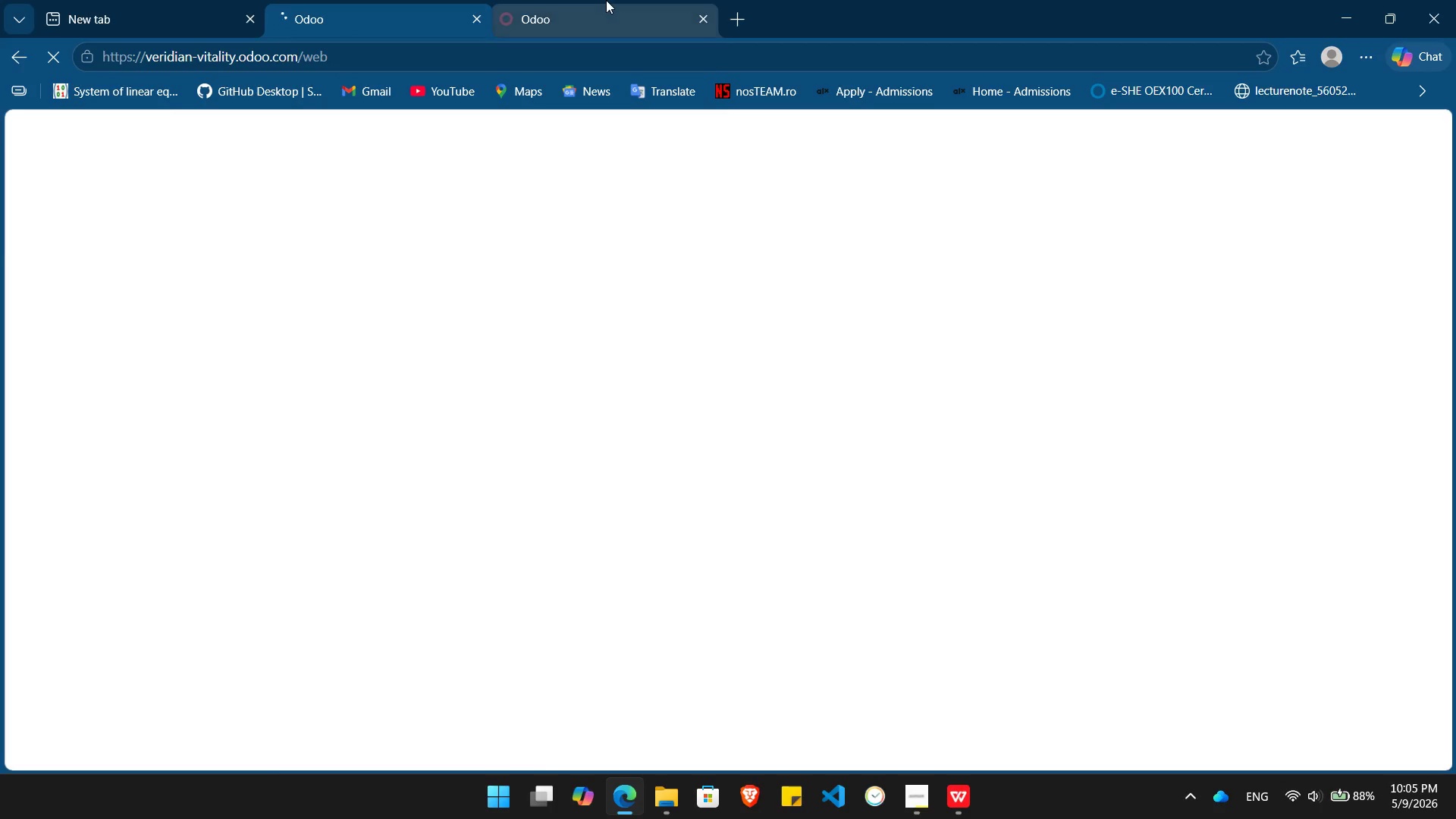 
left_click([606, 0])
 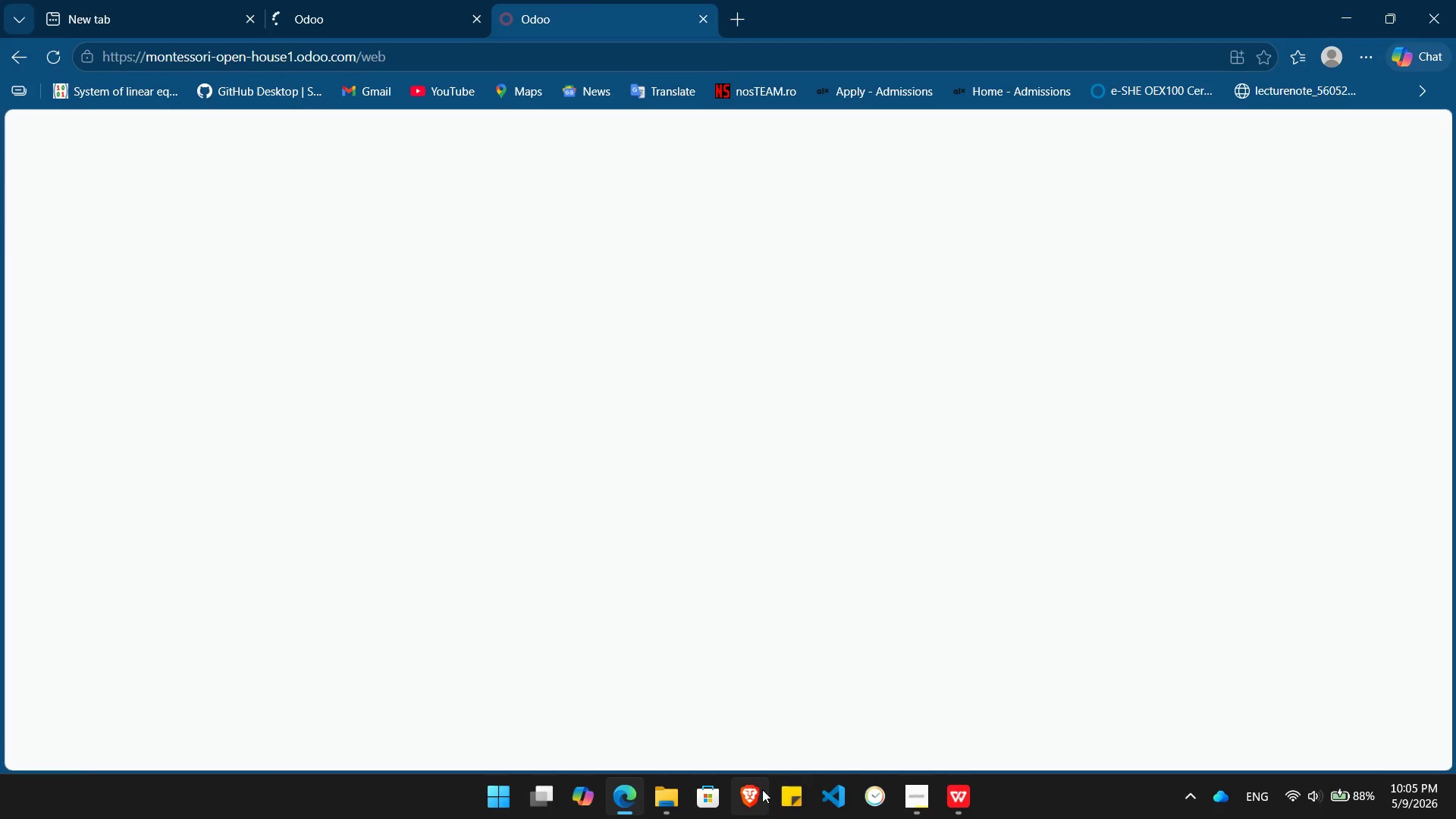 
left_click([757, 801])
 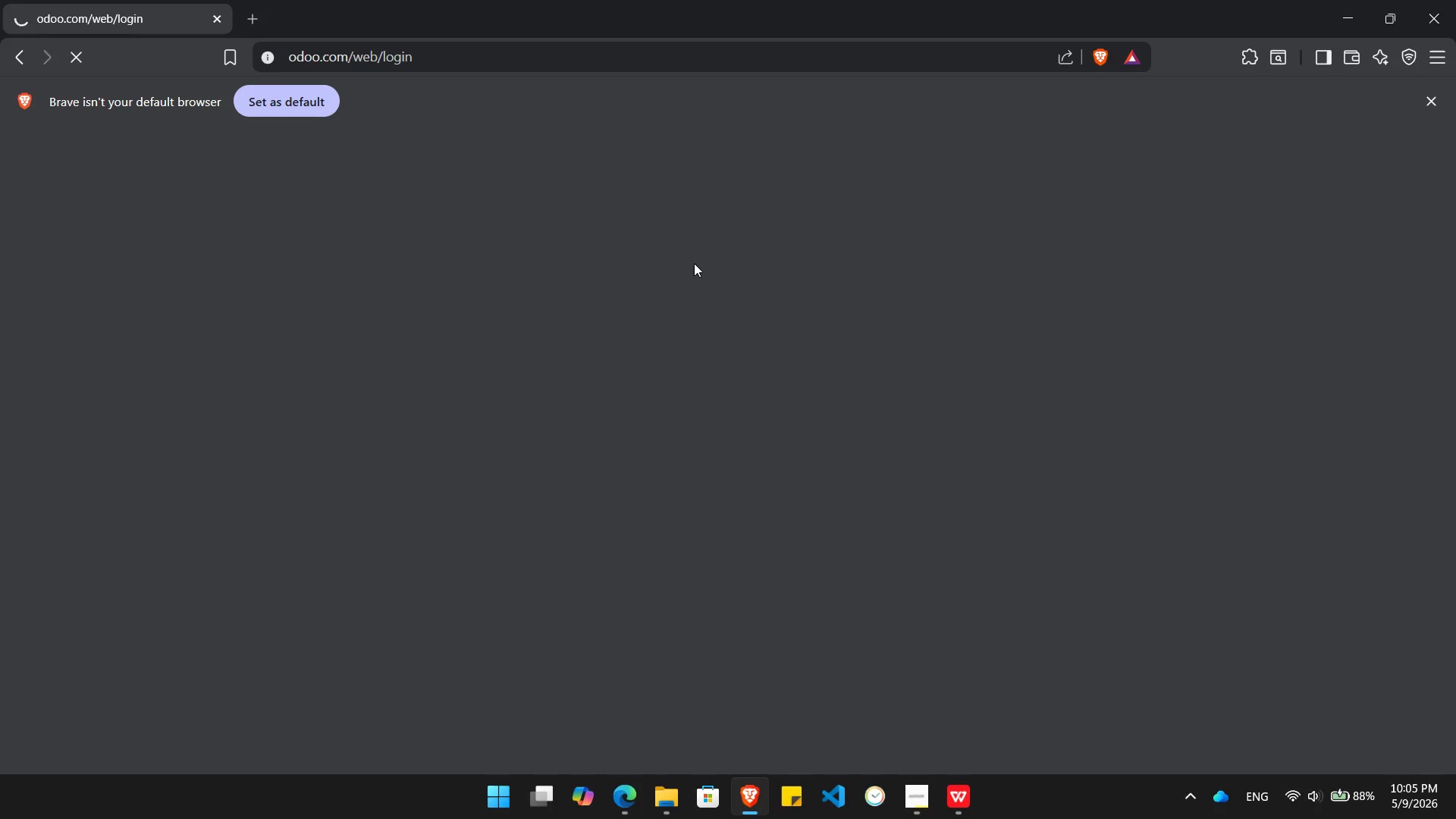 
wait(6.5)
 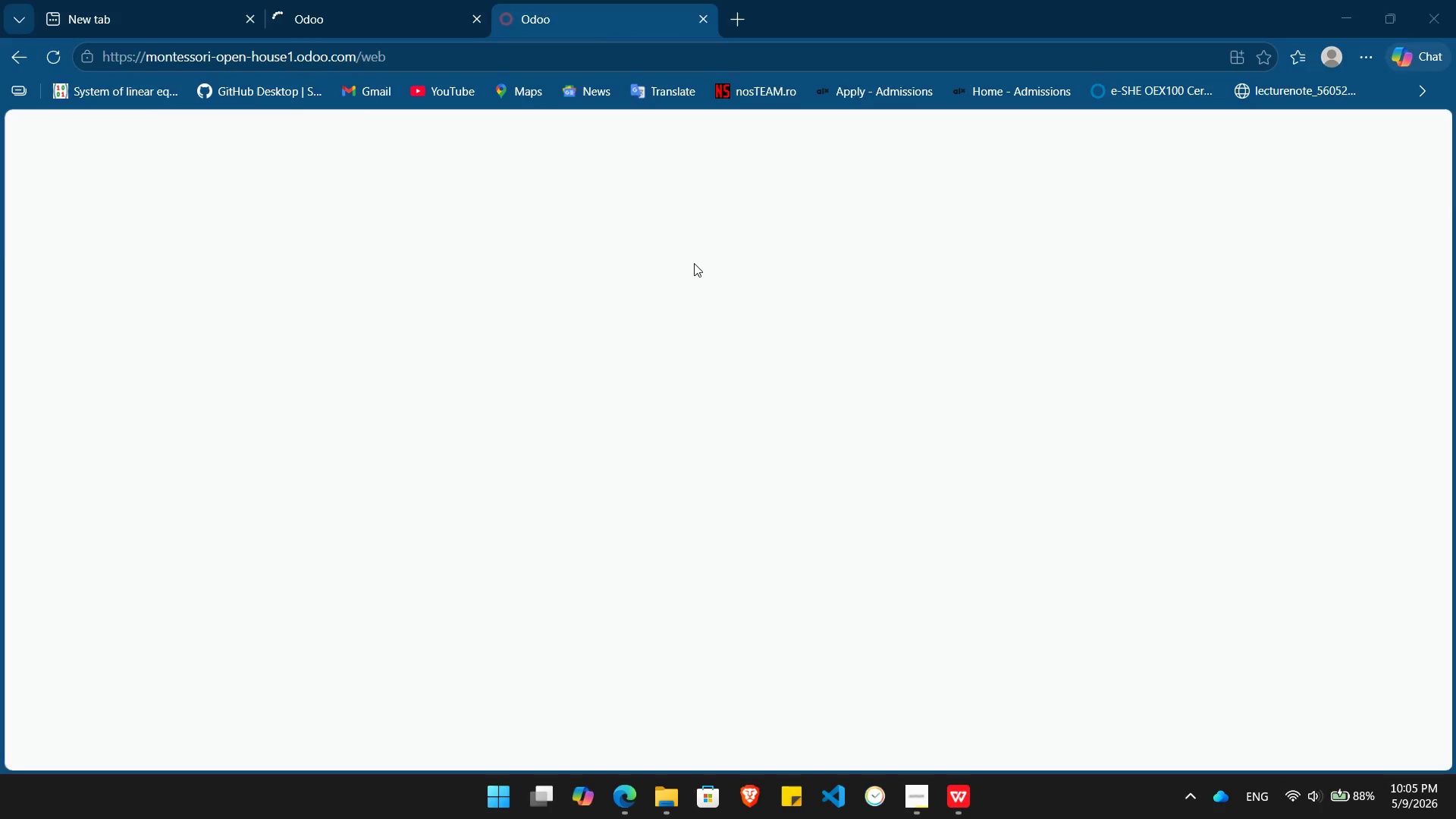 
left_click([253, 15])
 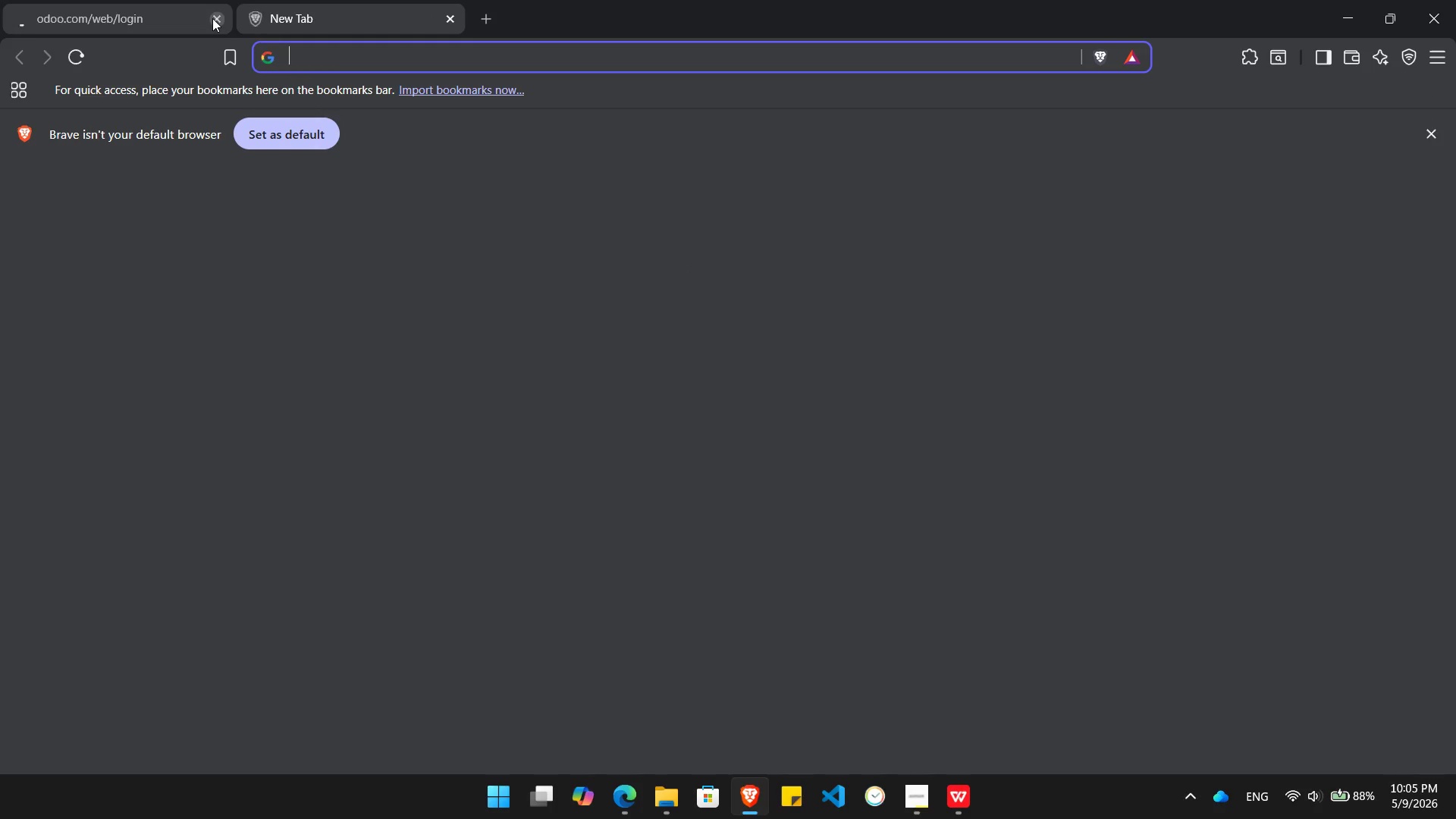 
left_click([212, 18])
 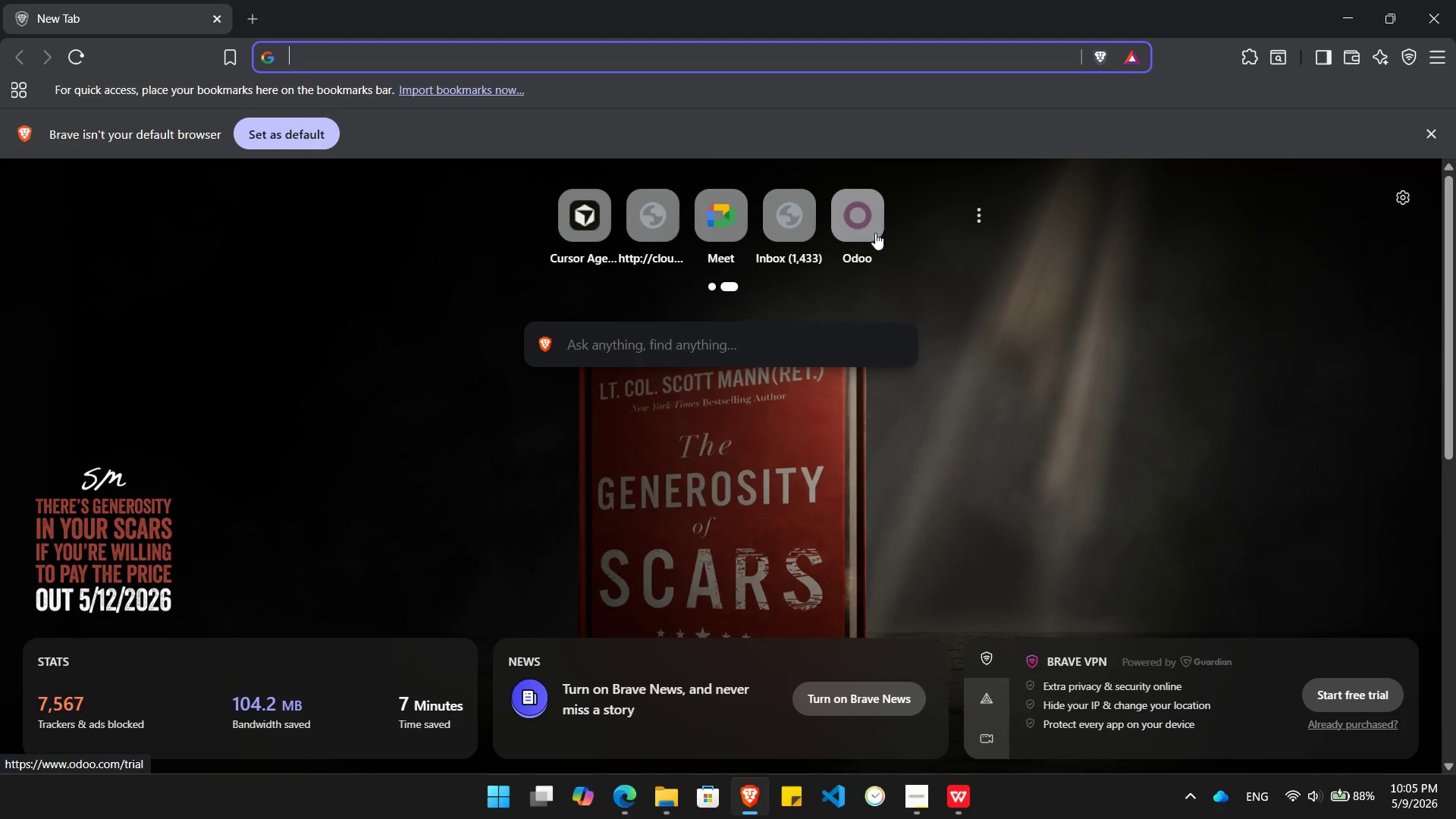 
left_click([869, 212])
 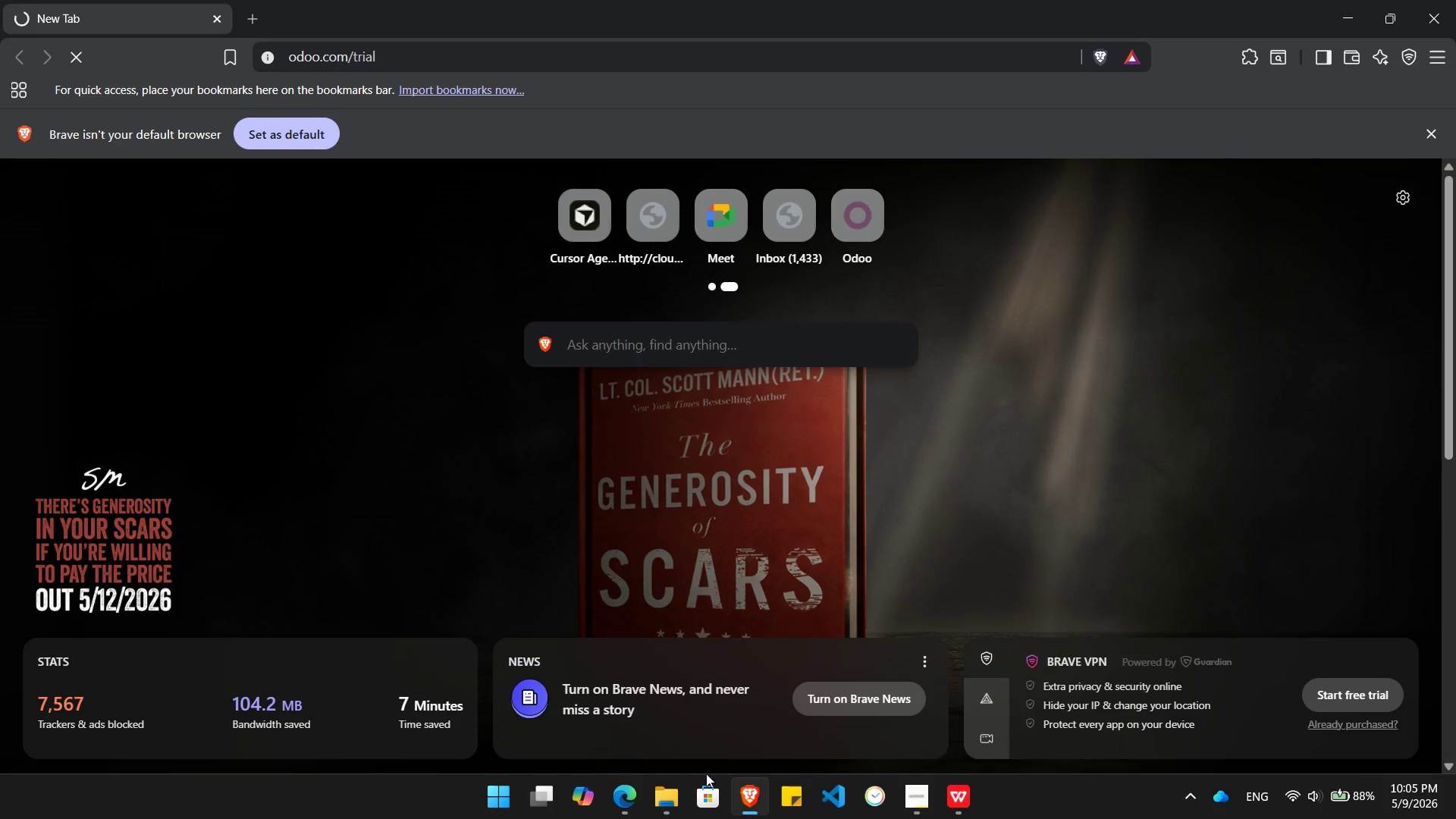 
left_click([617, 800])
 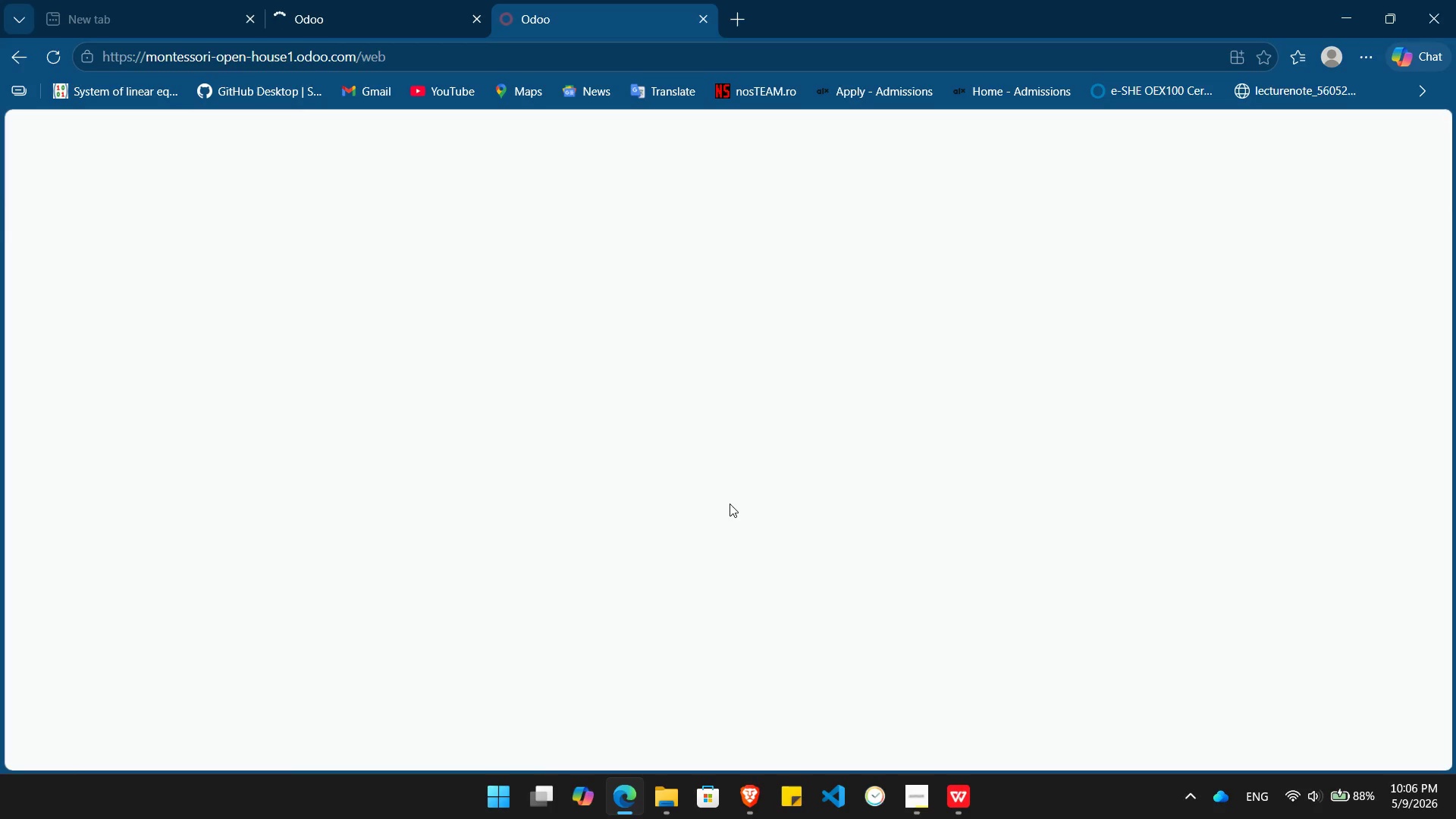 
wait(17.86)
 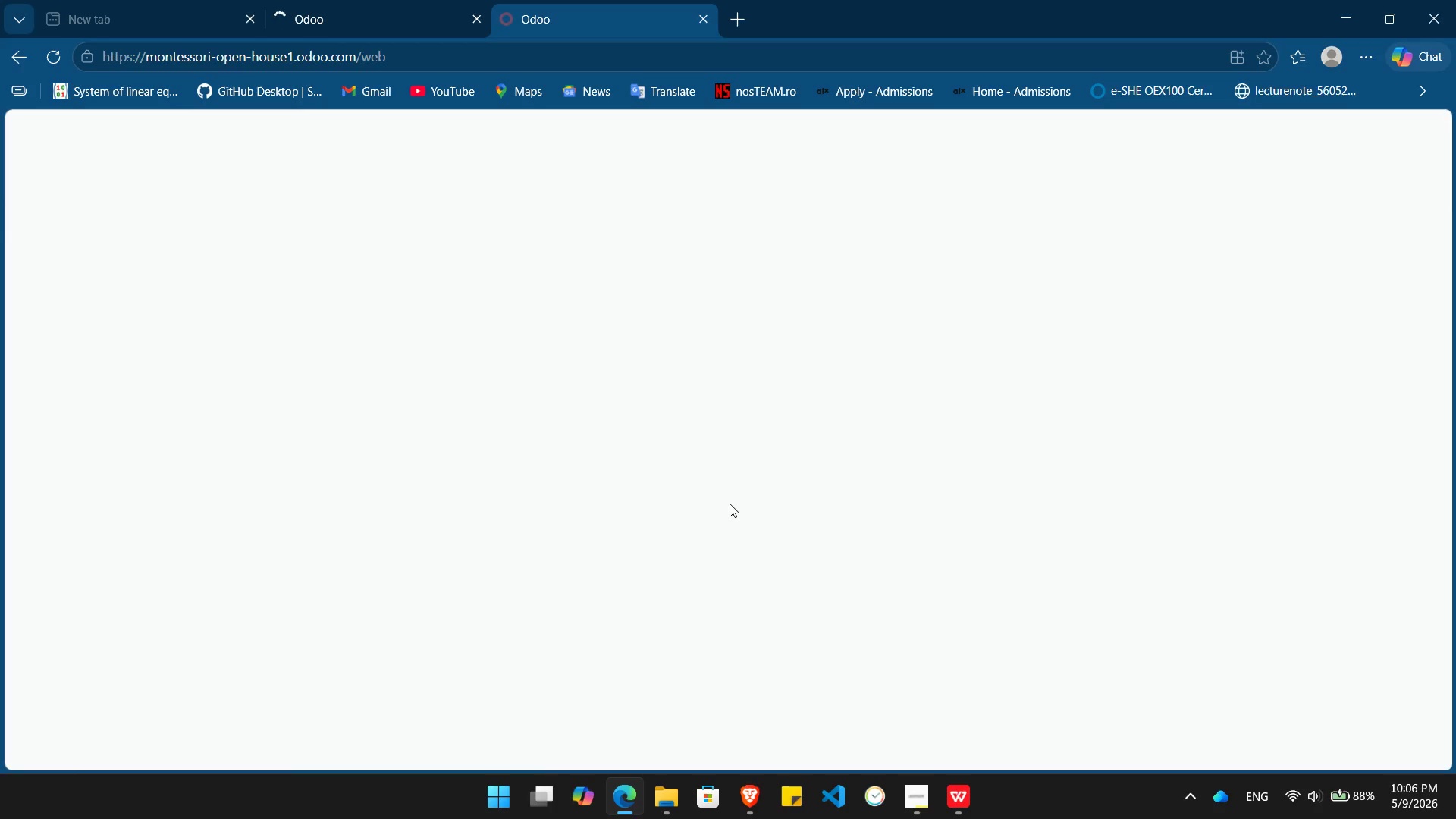 
left_click([896, 52])
 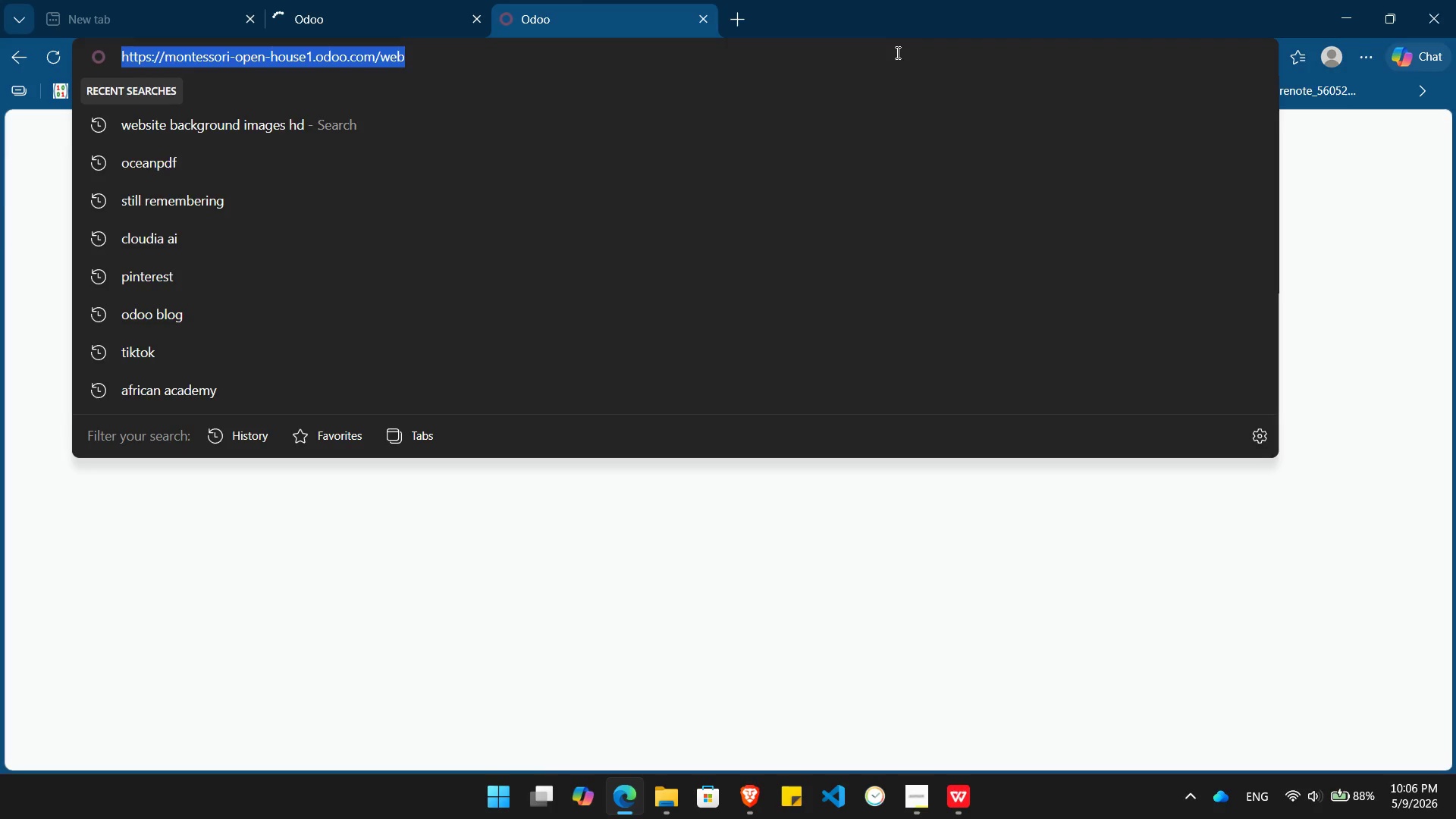 
key(Enter)
 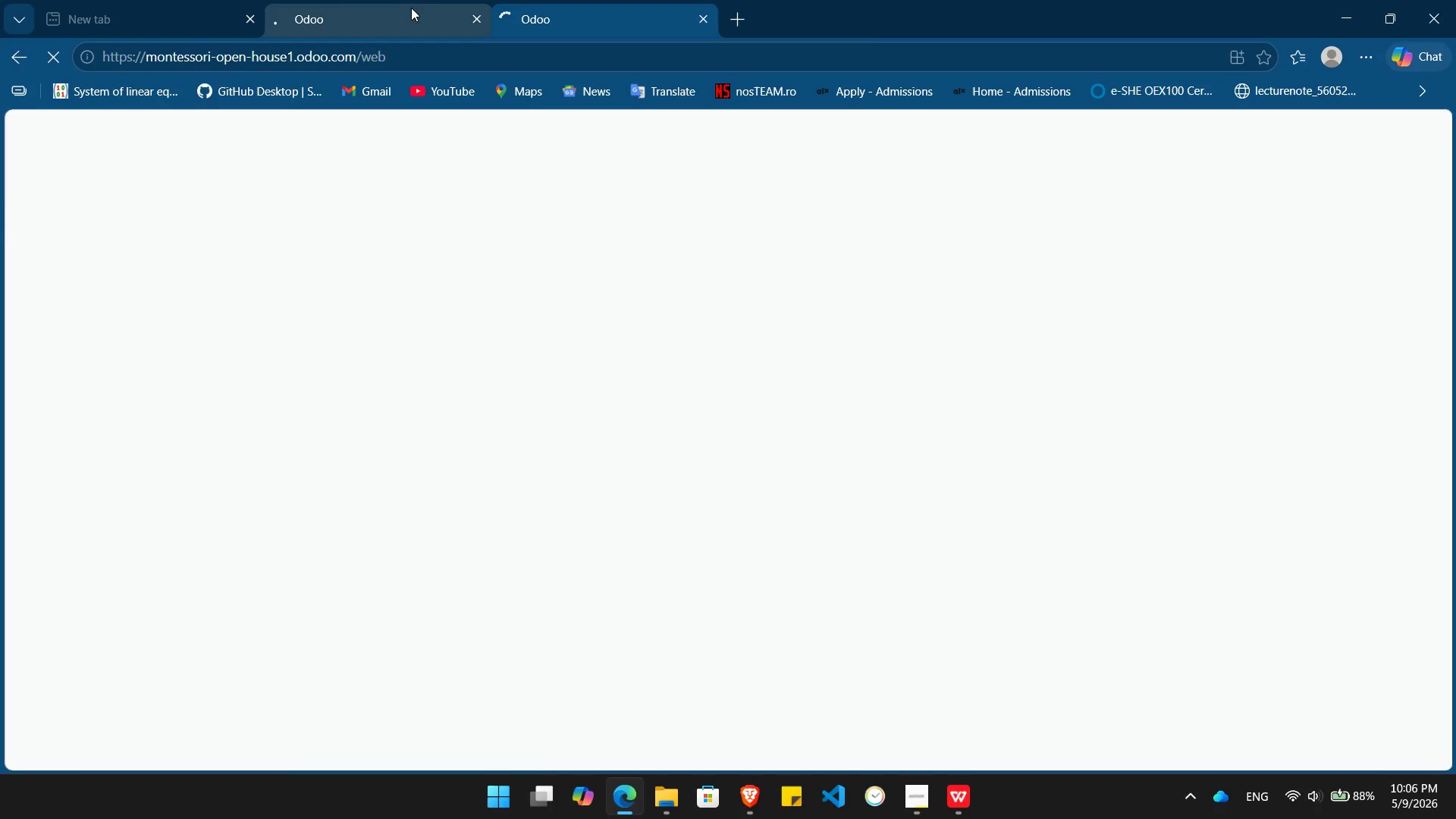 
left_click([410, 7])
 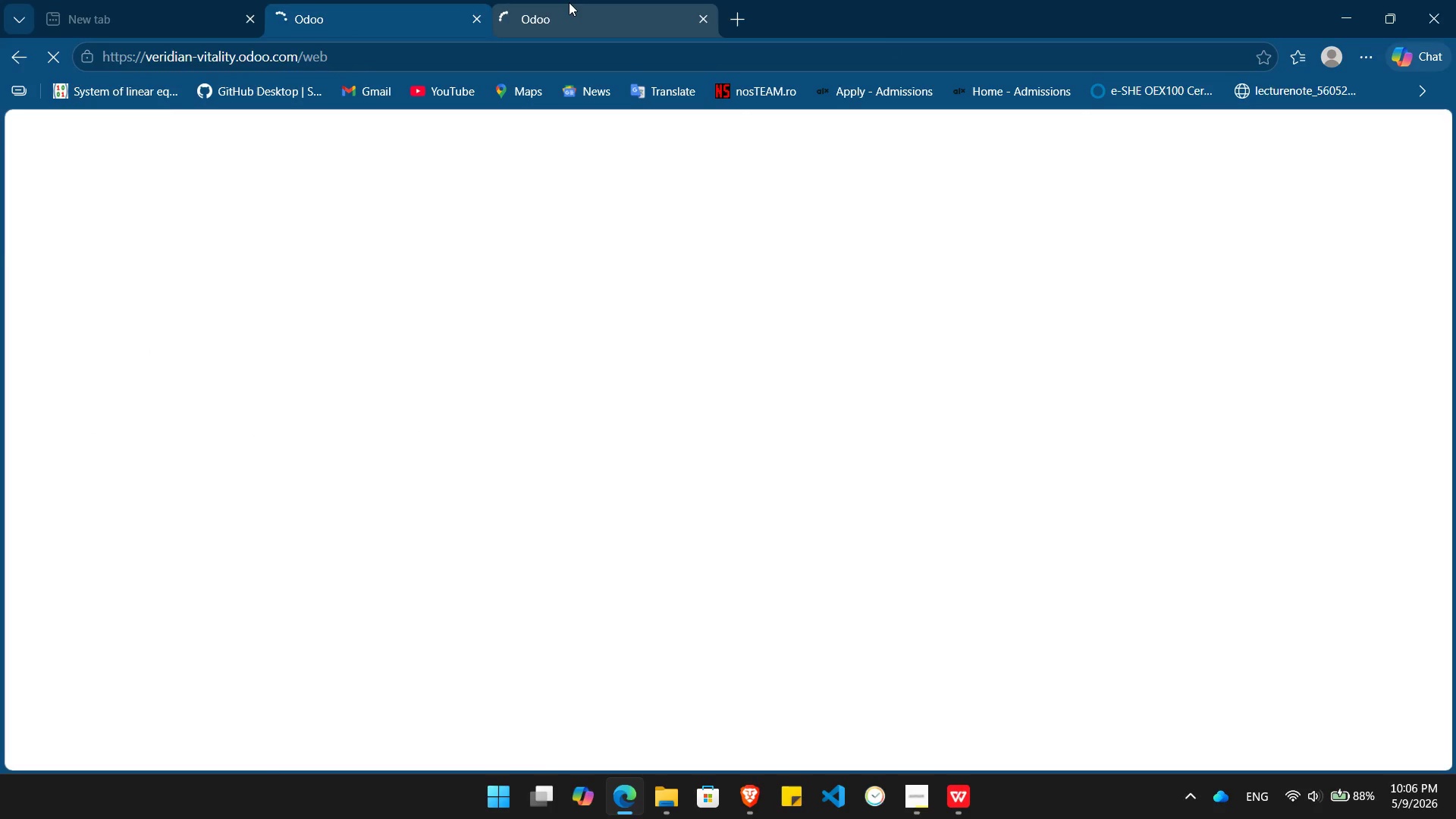 
left_click([569, 2])
 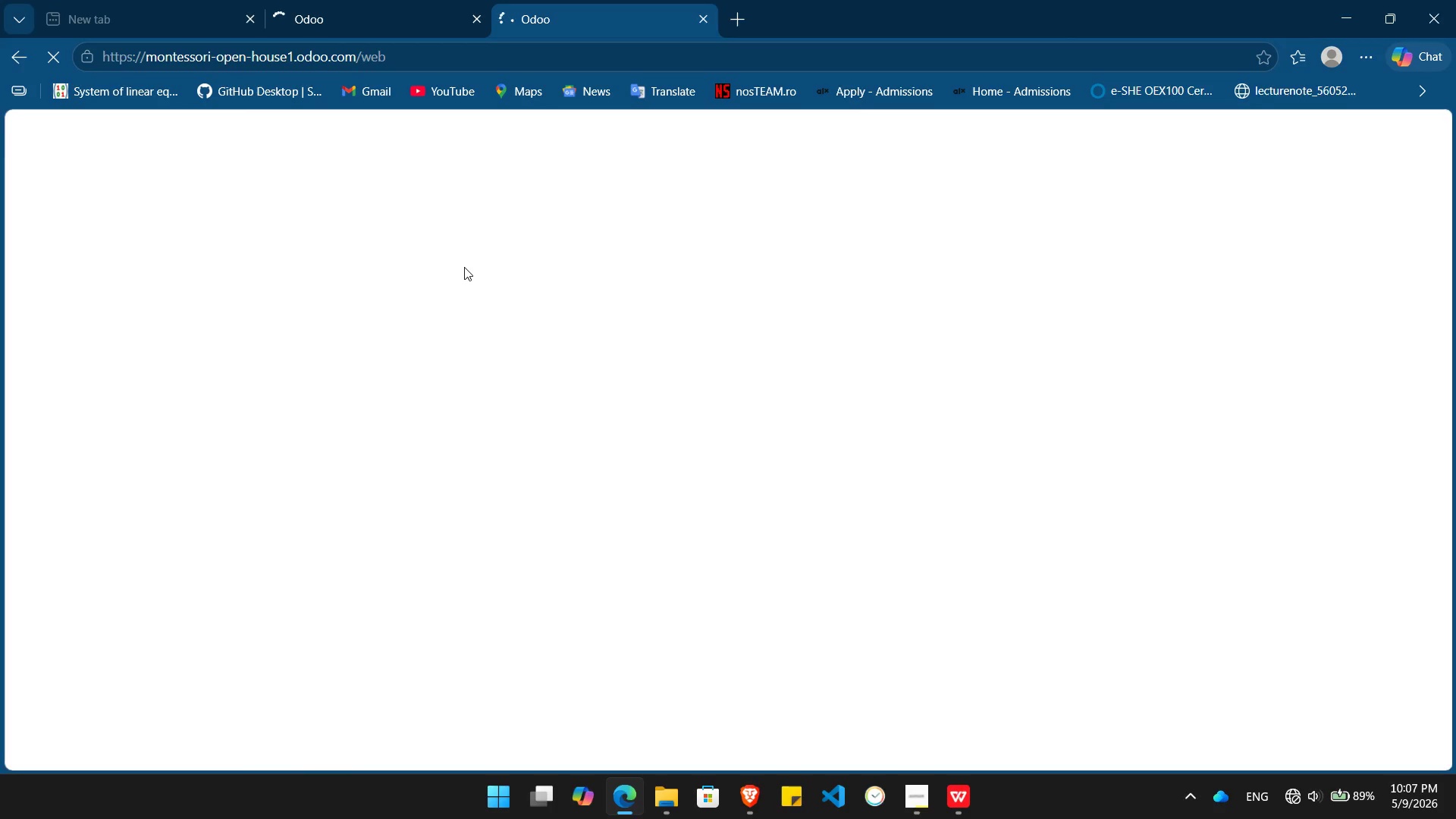 
wait(81.88)
 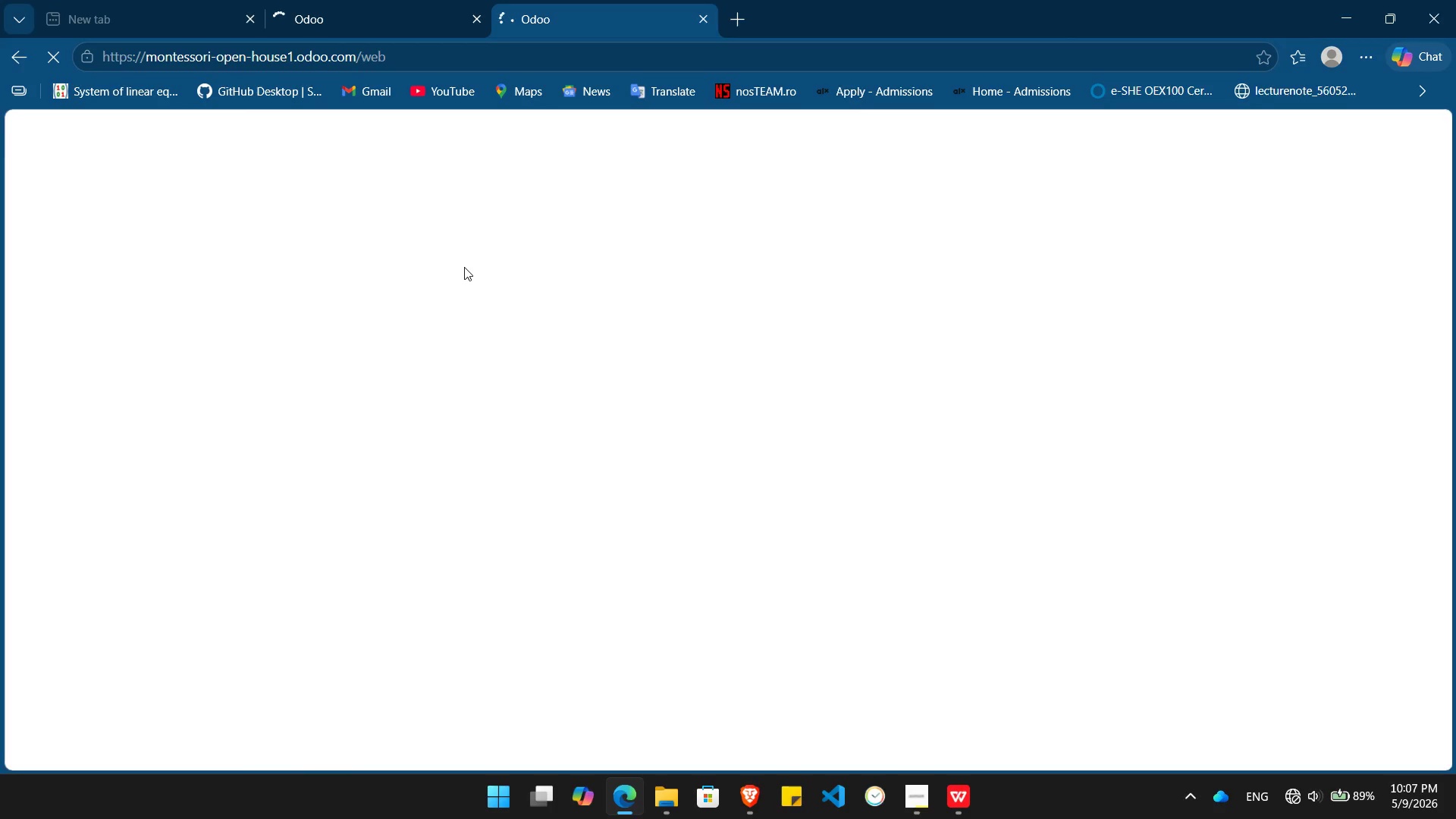 
left_click([1293, 815])
 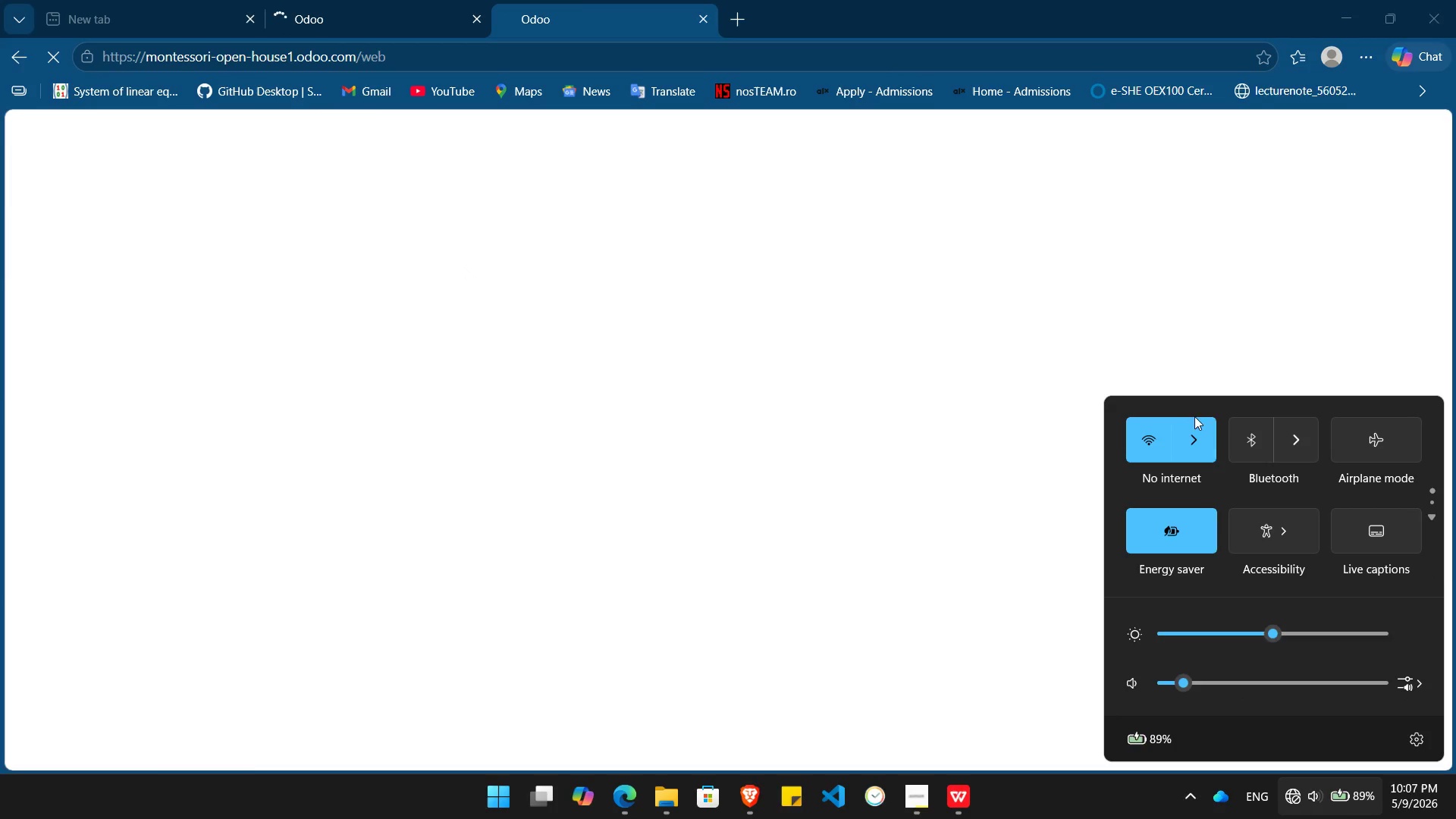 
left_click([1194, 417])
 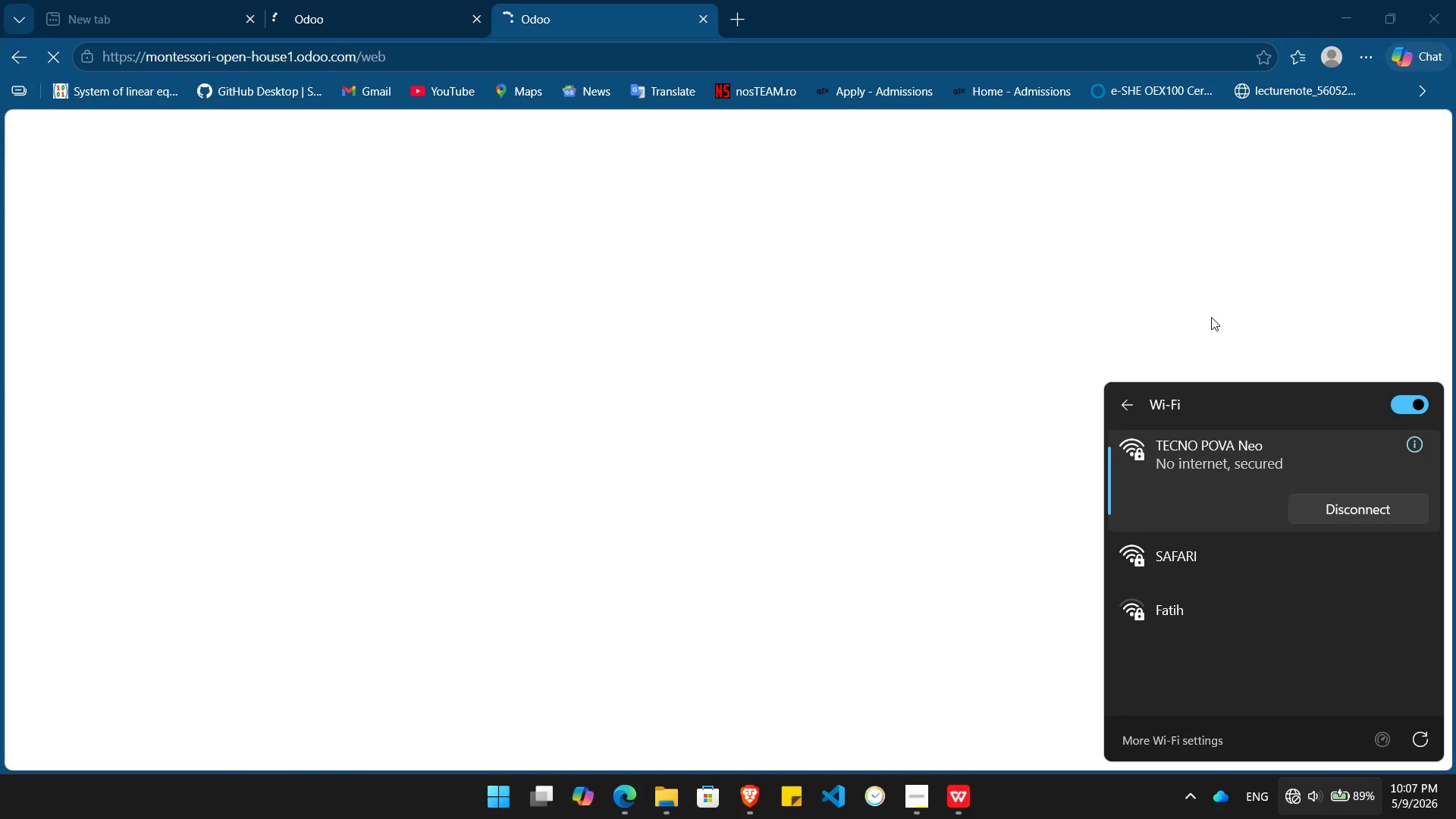 
wait(19.28)
 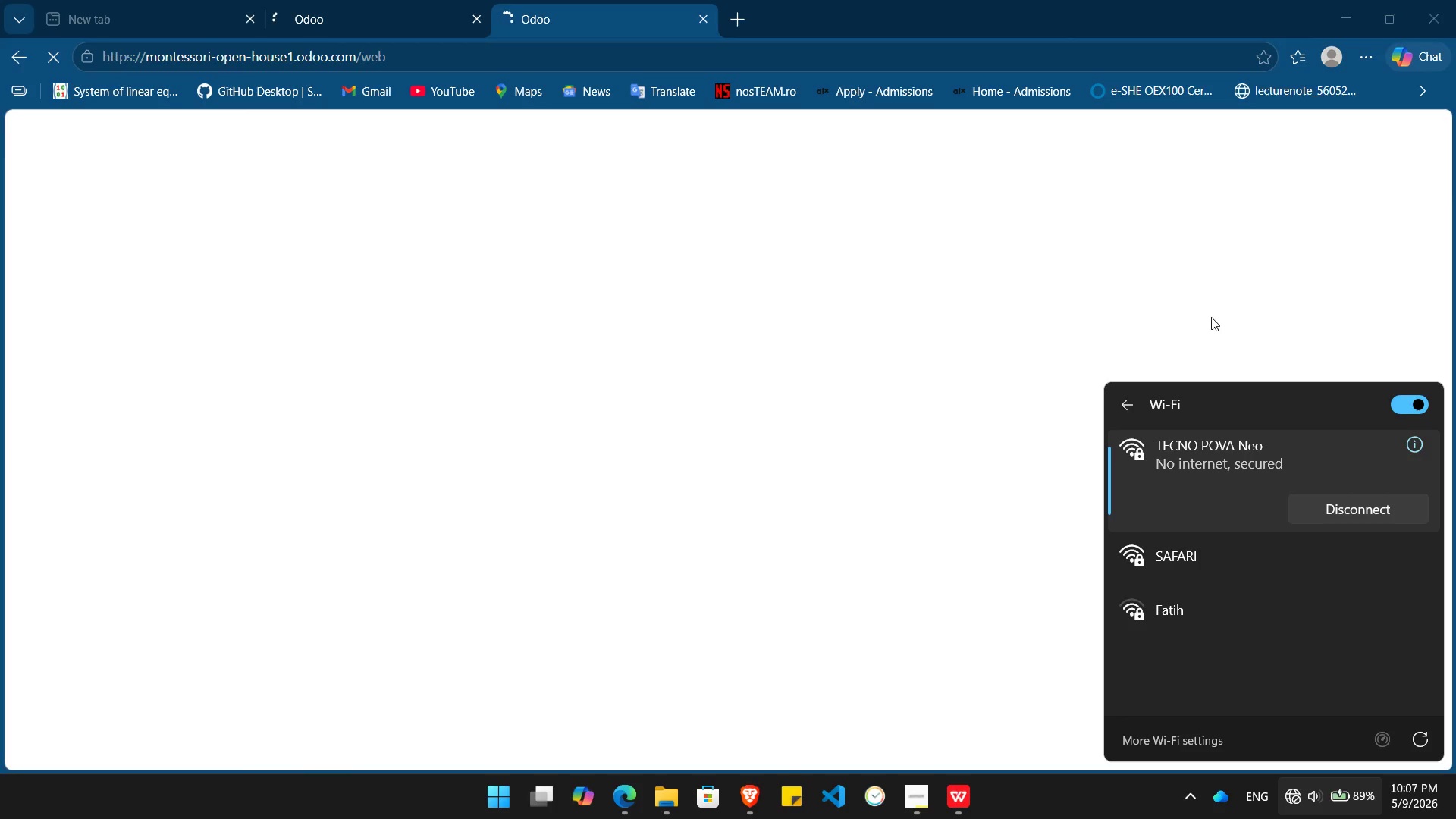 
left_click([1424, 741])
 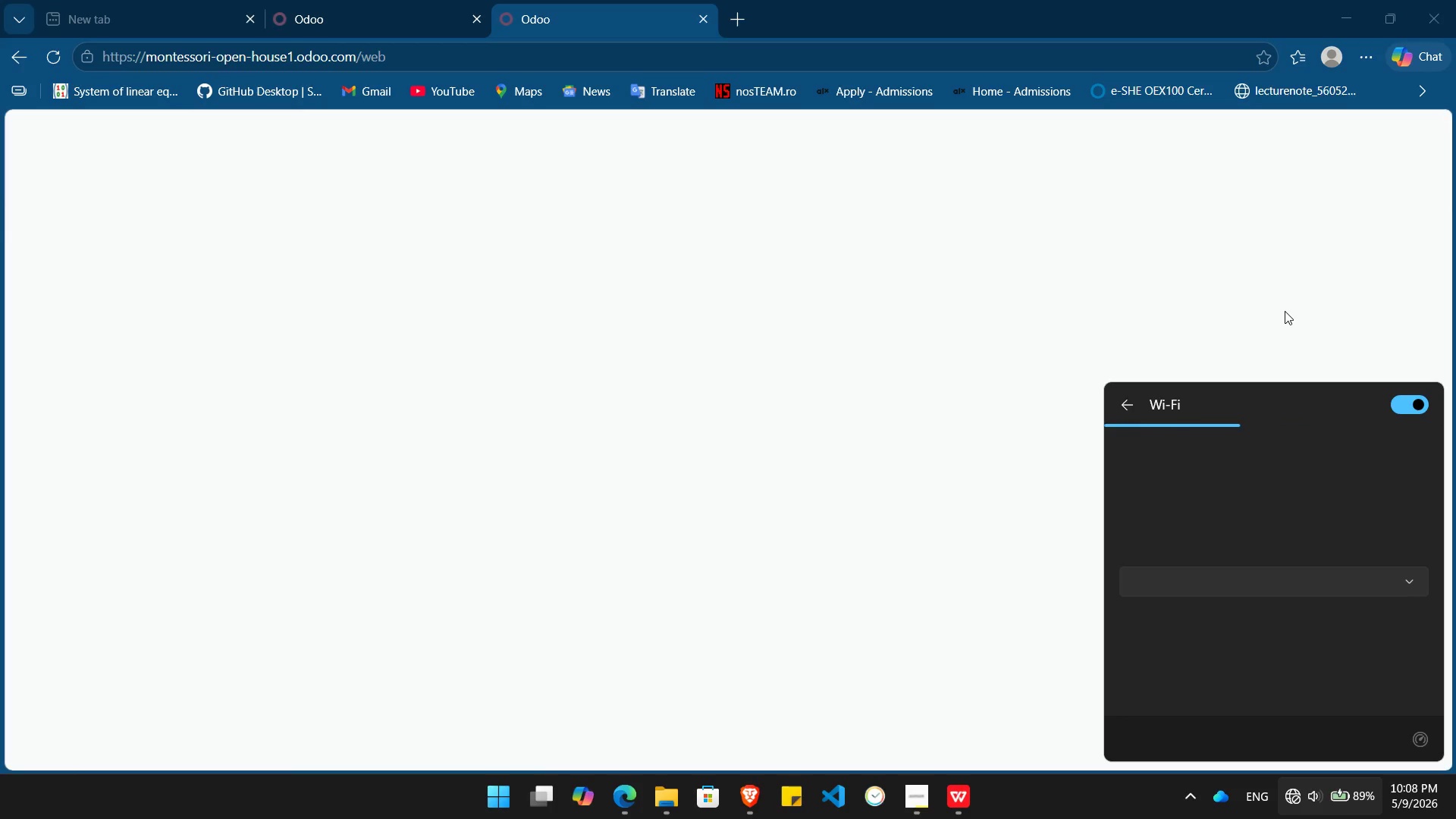 
wait(6.2)
 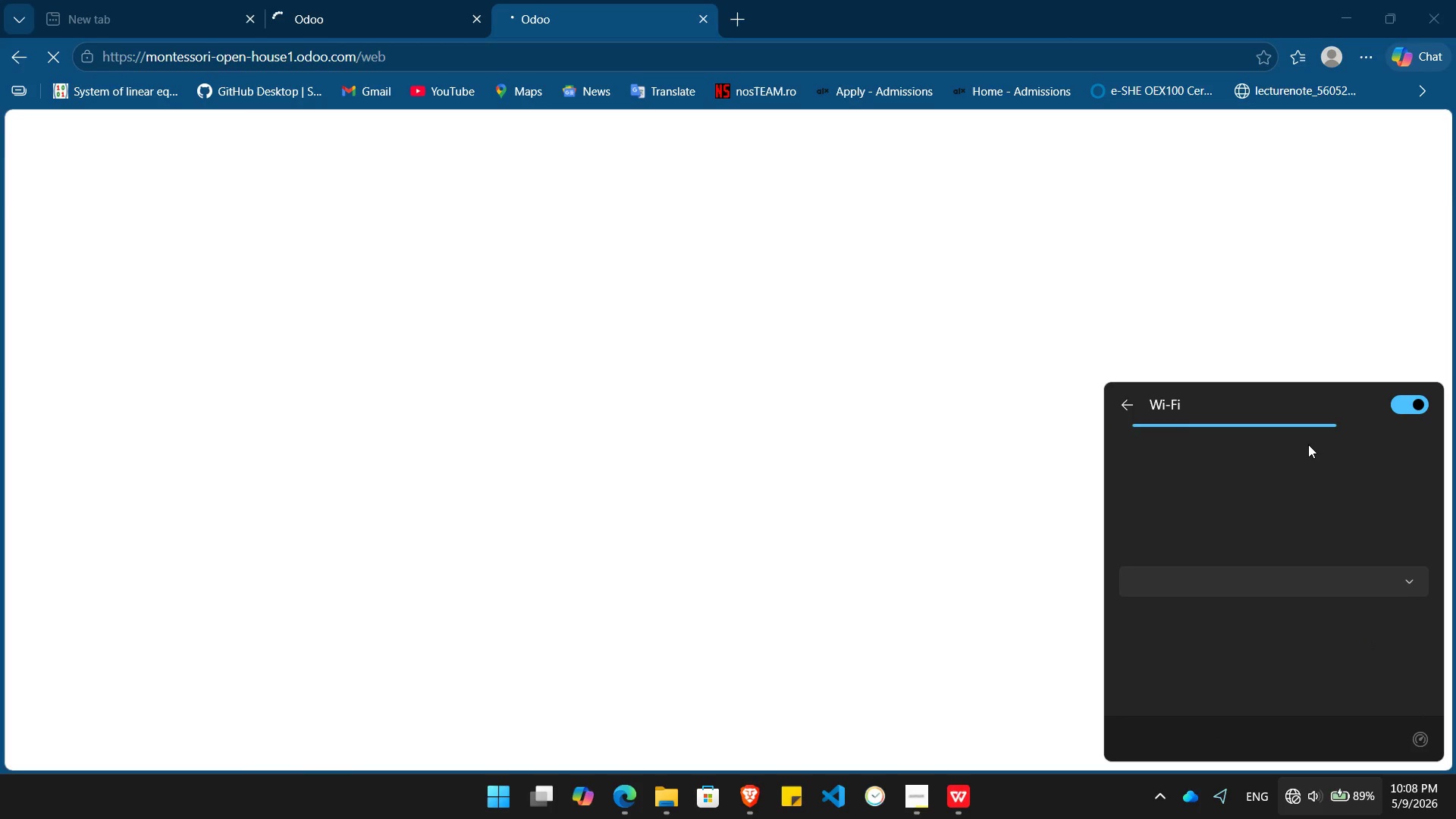 
left_click([382, 0])
 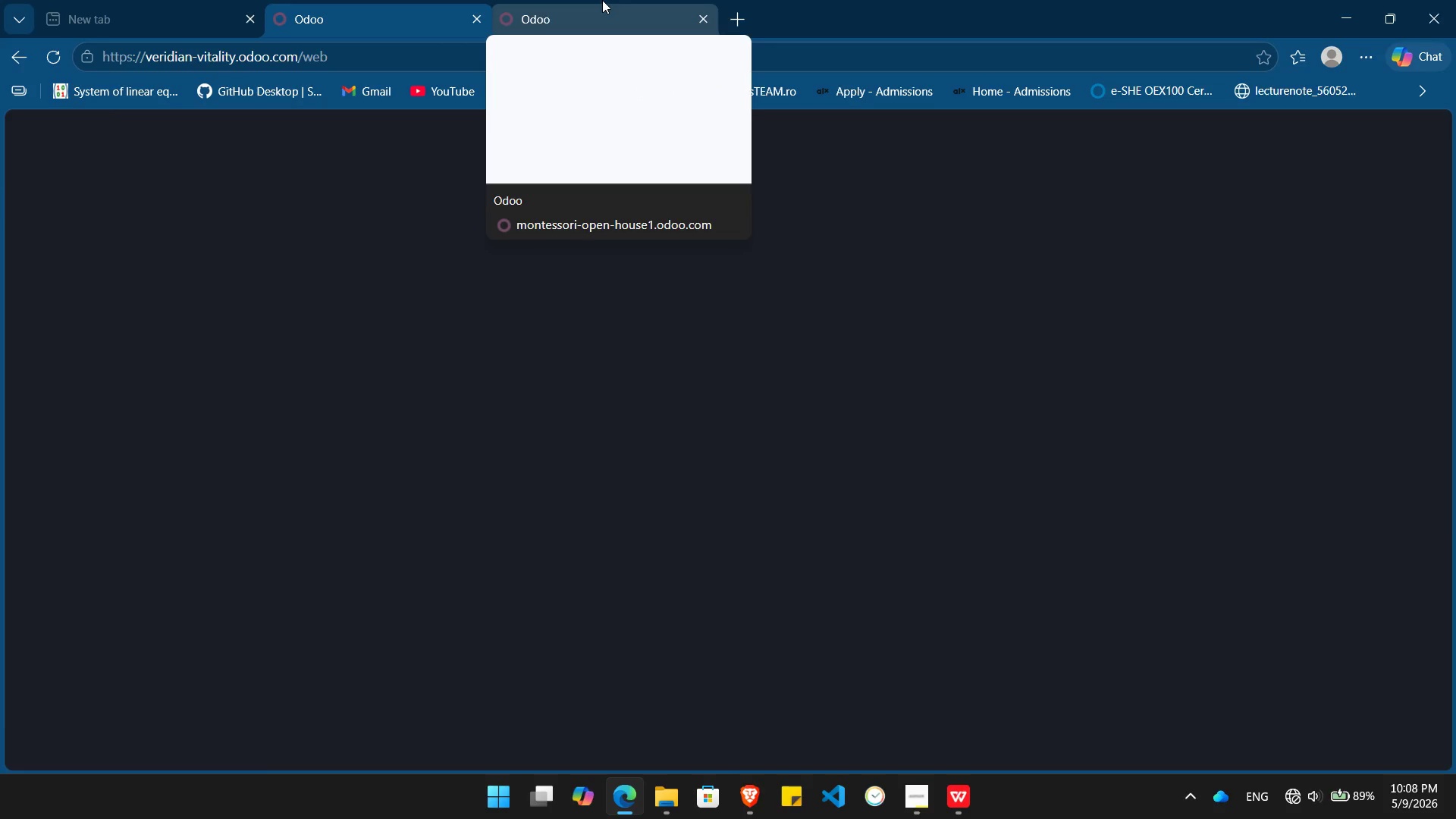 
left_click([602, 0])
 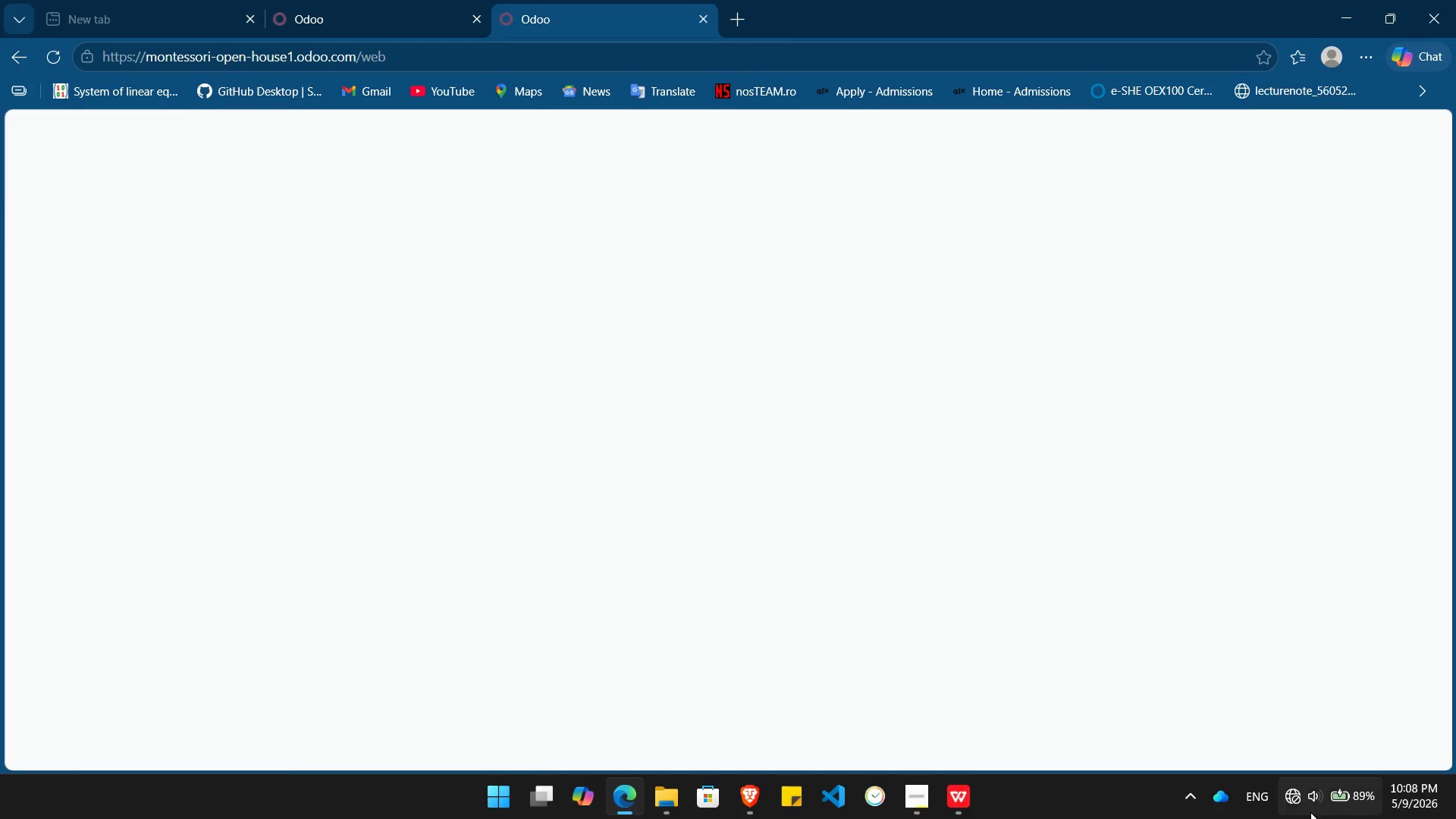 
left_click([1309, 814])
 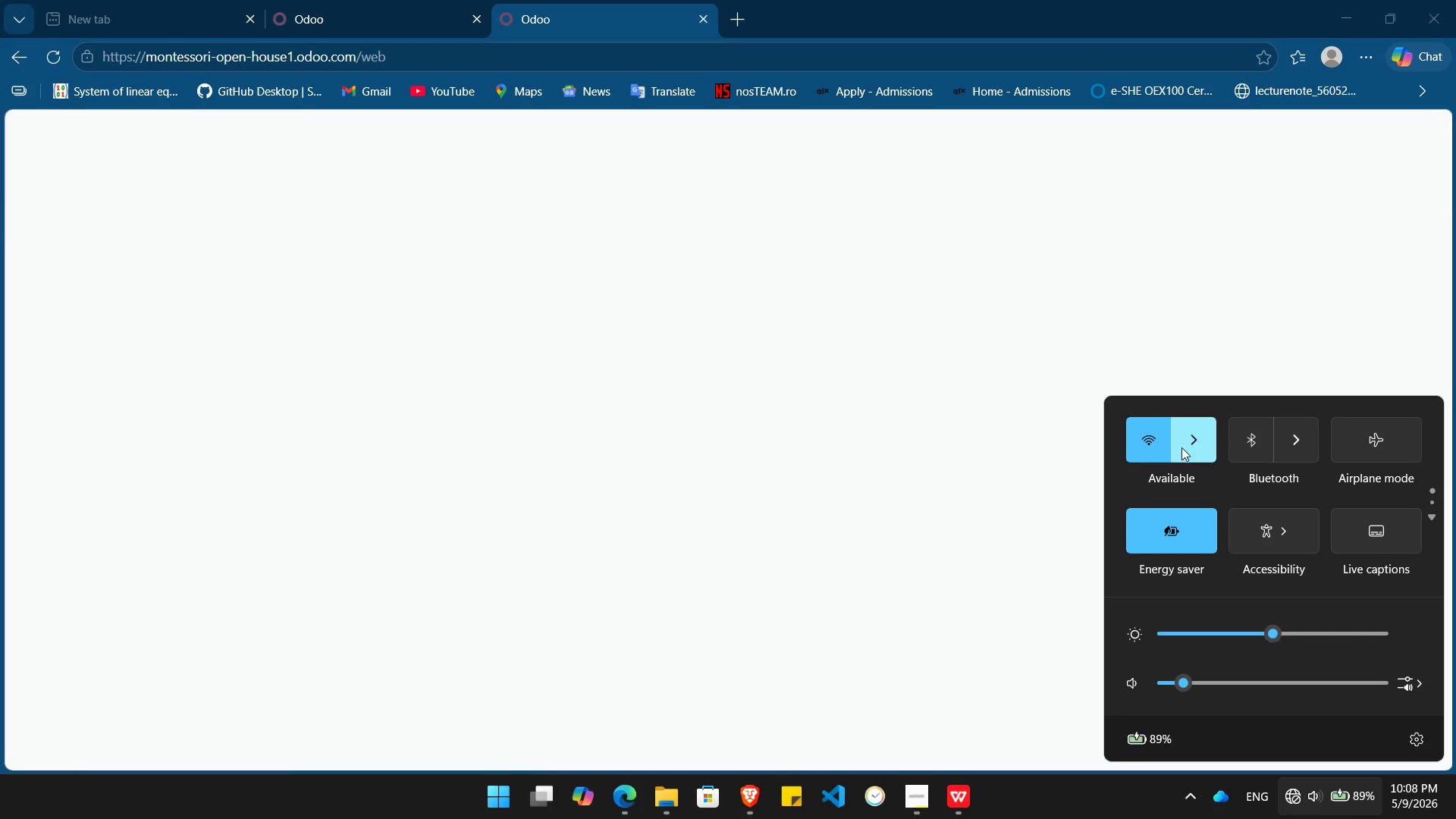 
left_click([1181, 447])
 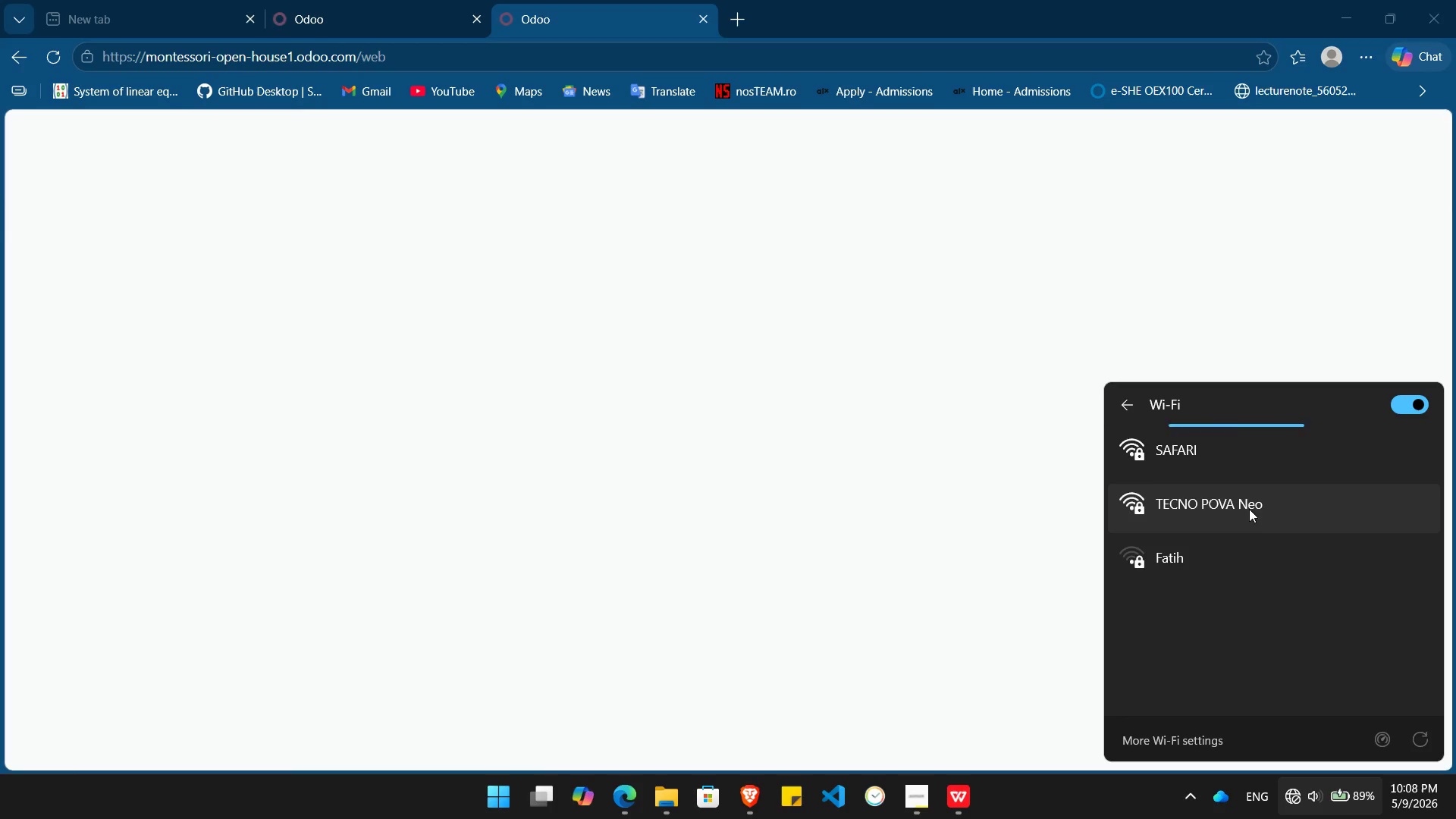 
left_click([1250, 511])
 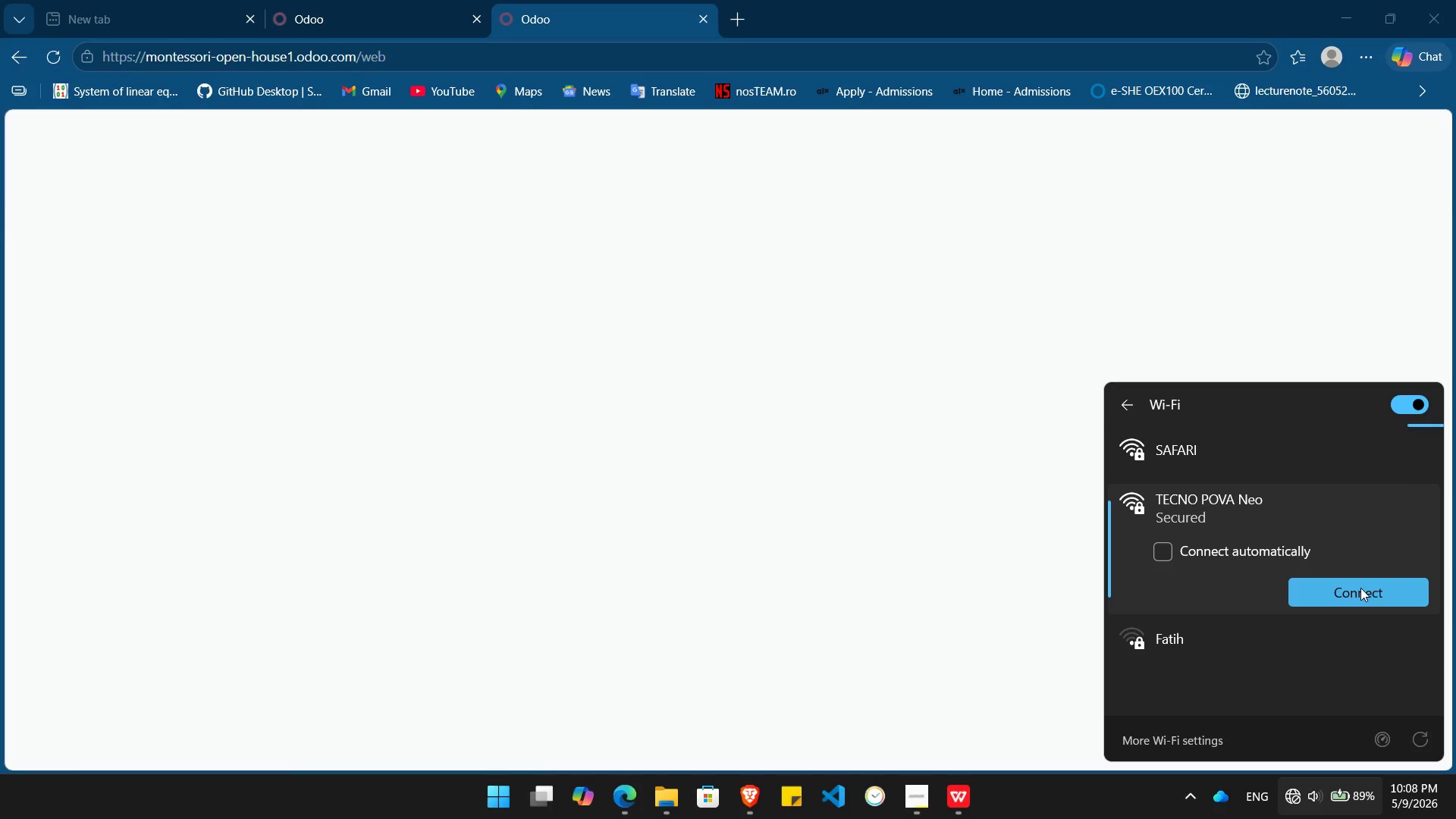 
left_click([1360, 588])
 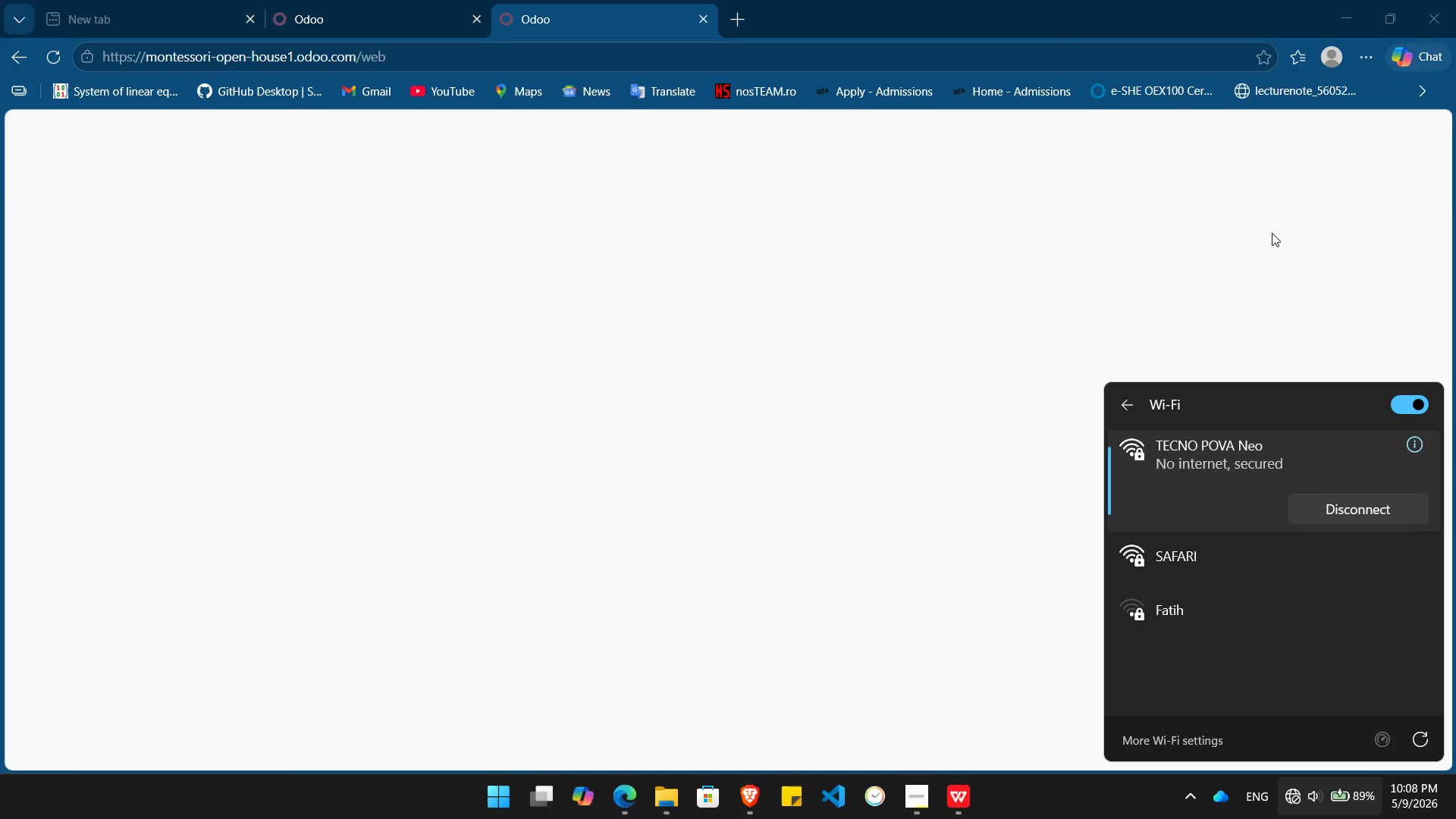 
wait(38.8)
 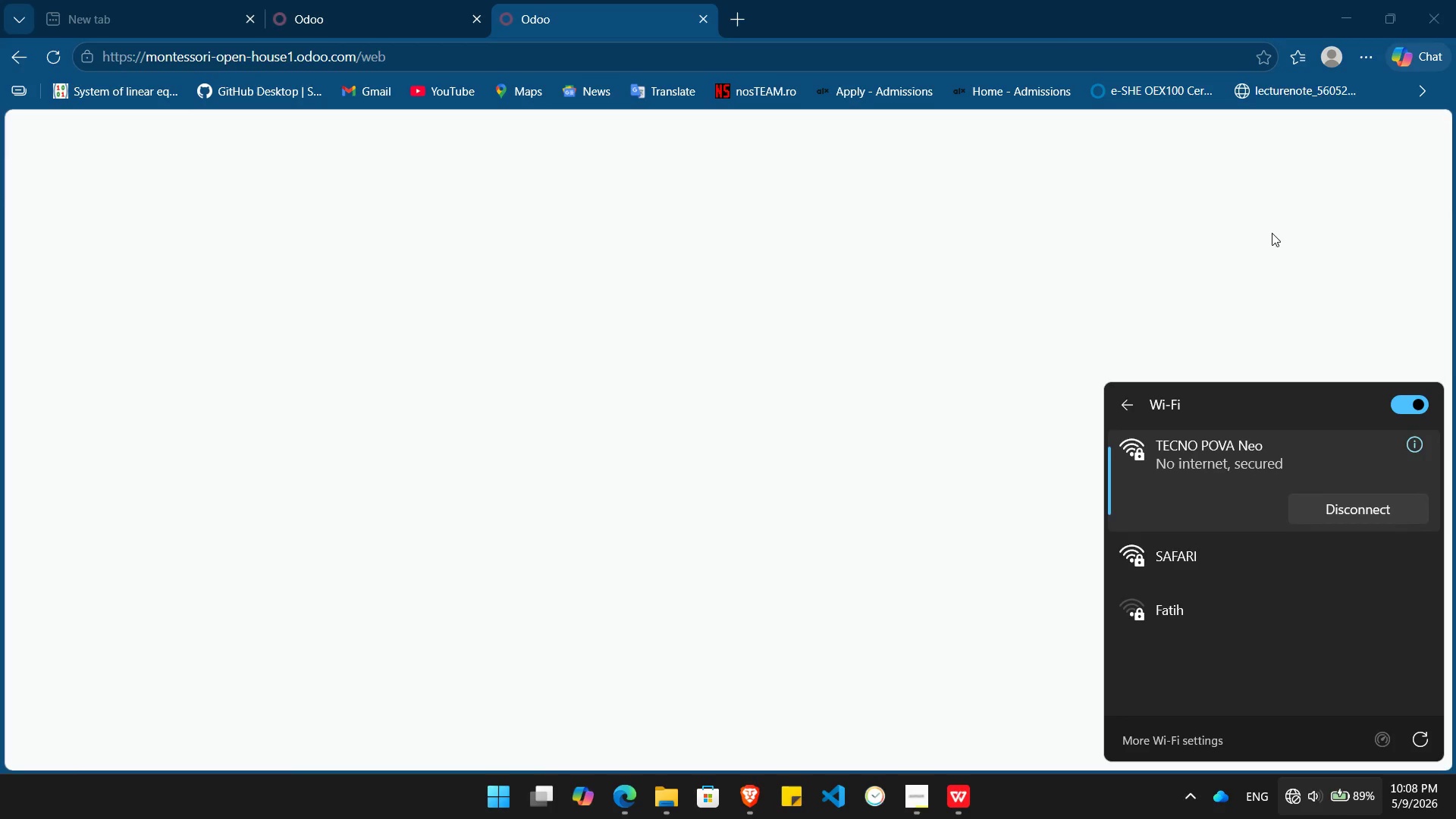 
left_click([1276, 284])
 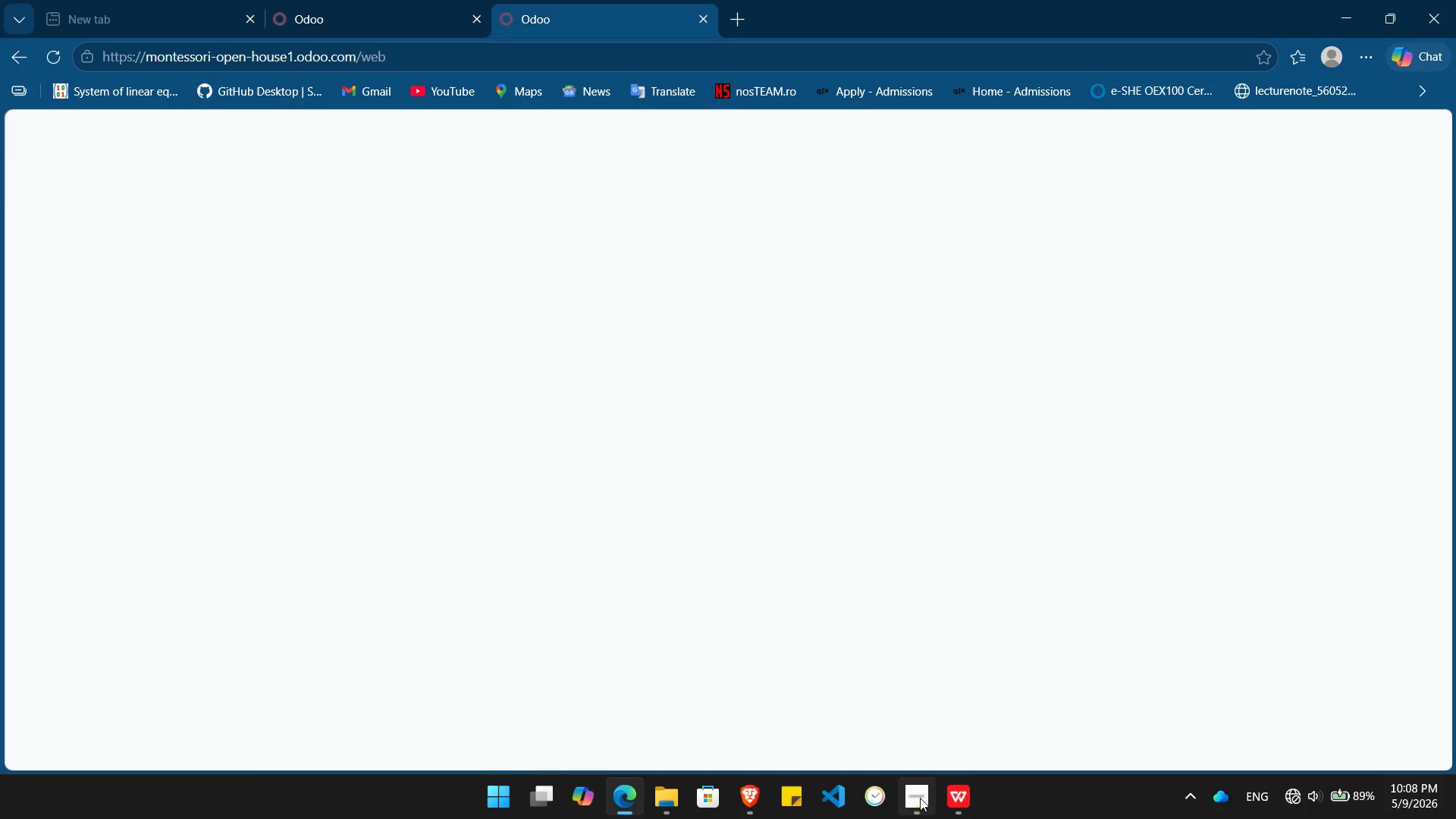 
left_click([920, 798])